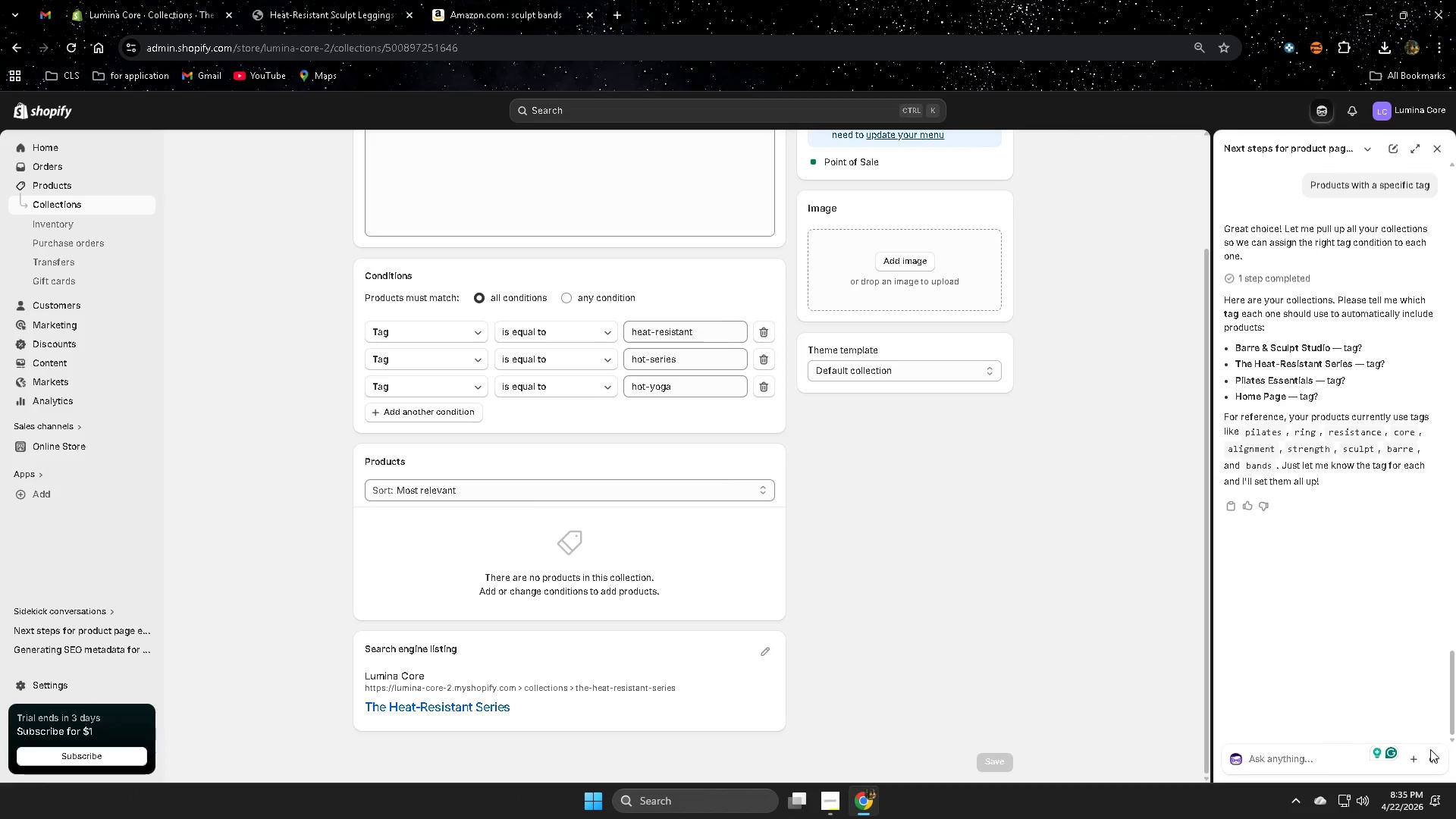 
left_click([1285, 753])
 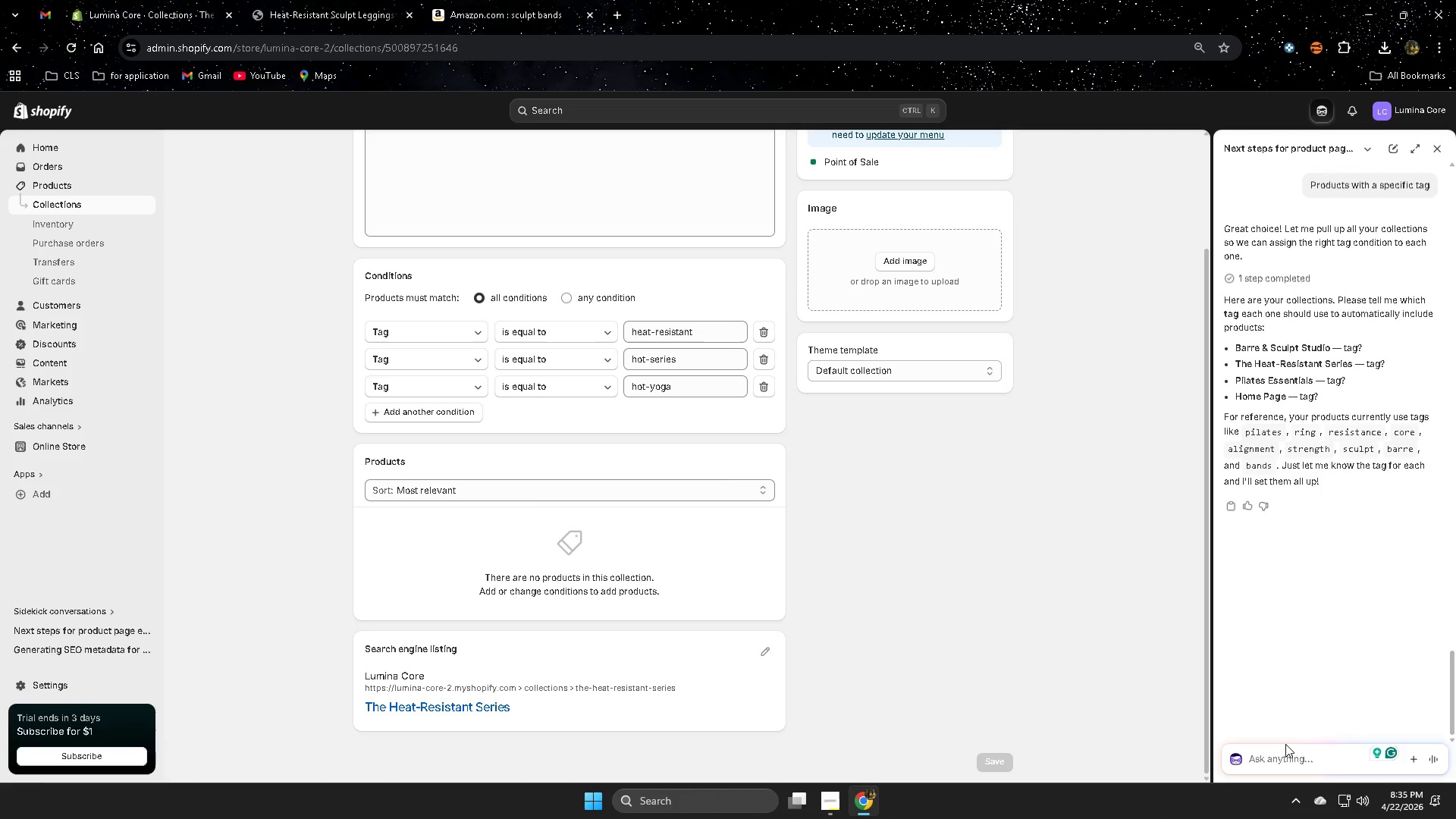 
type(ok)
 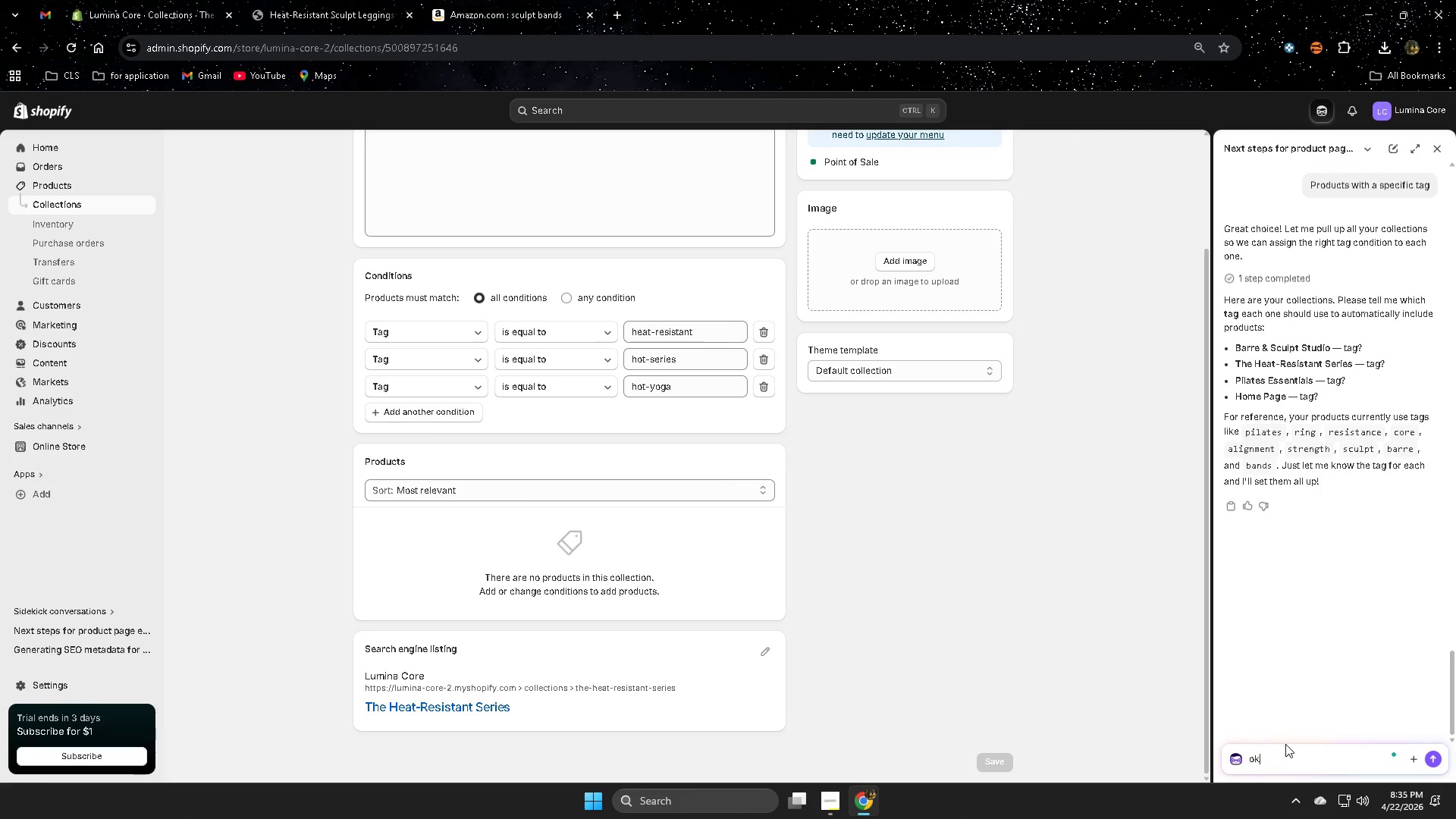 
key(Enter)
 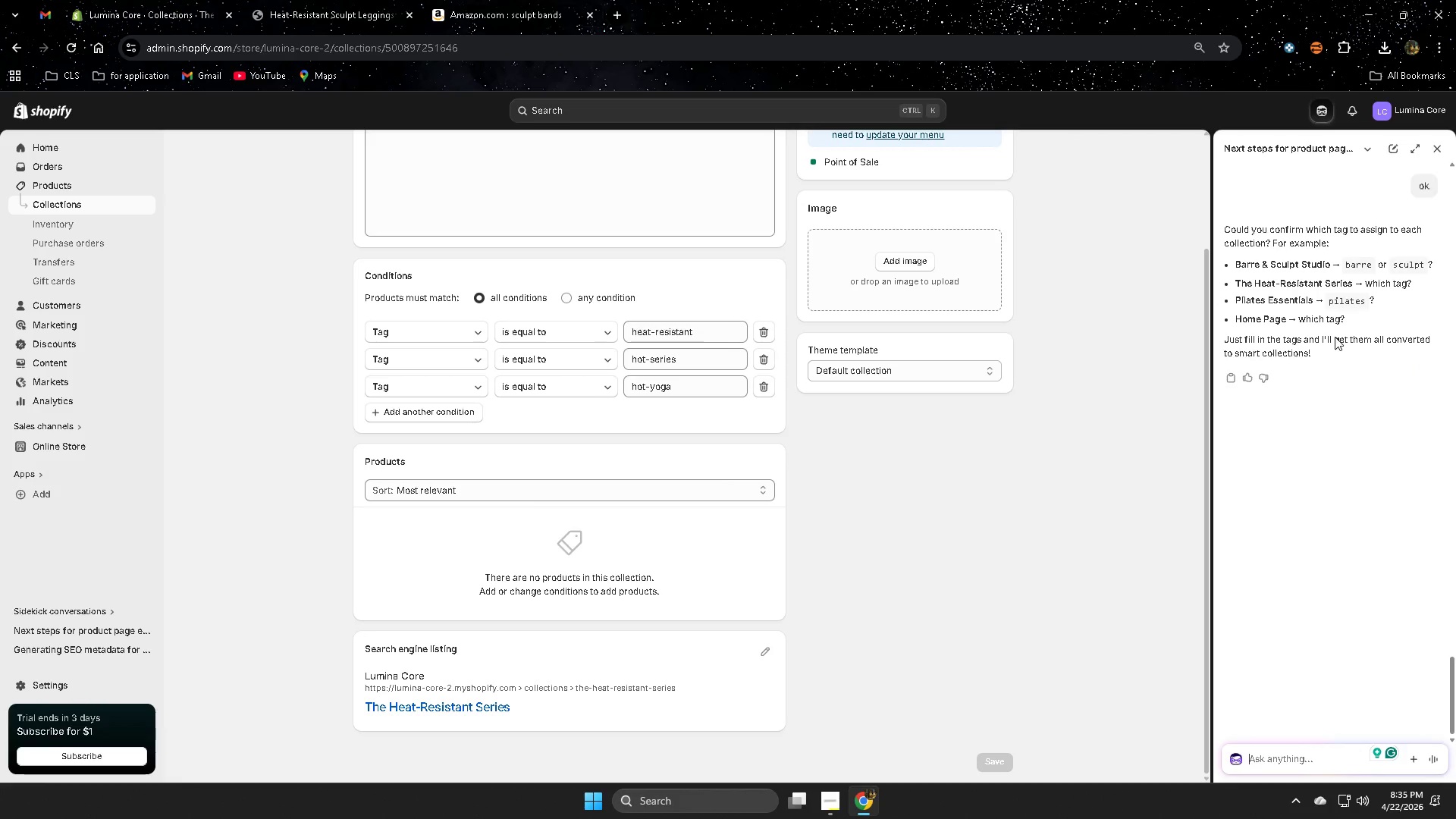 
wait(13.45)
 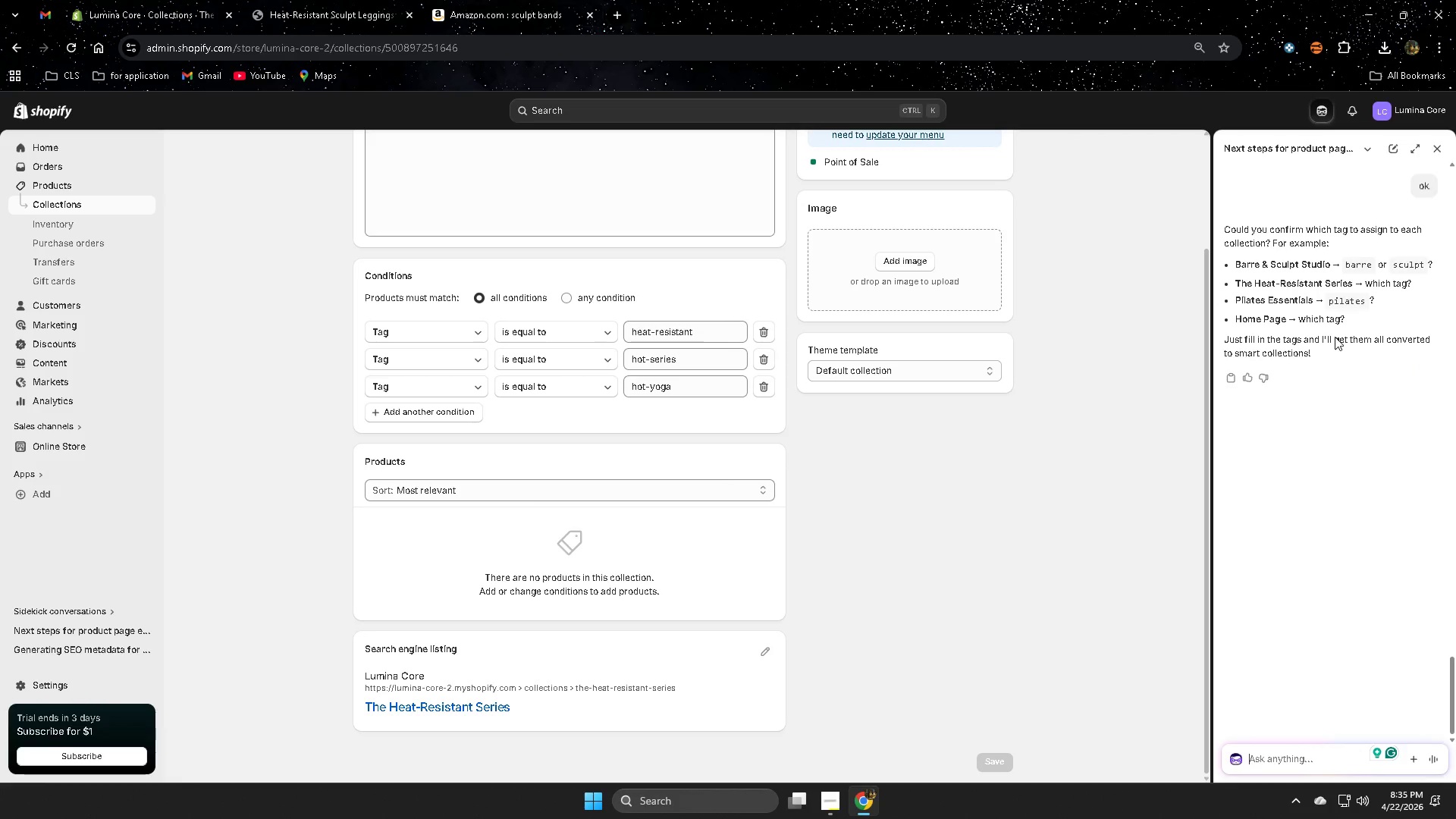 
left_click_drag(start_coordinate=[1237, 262], to_coordinate=[1388, 302])
 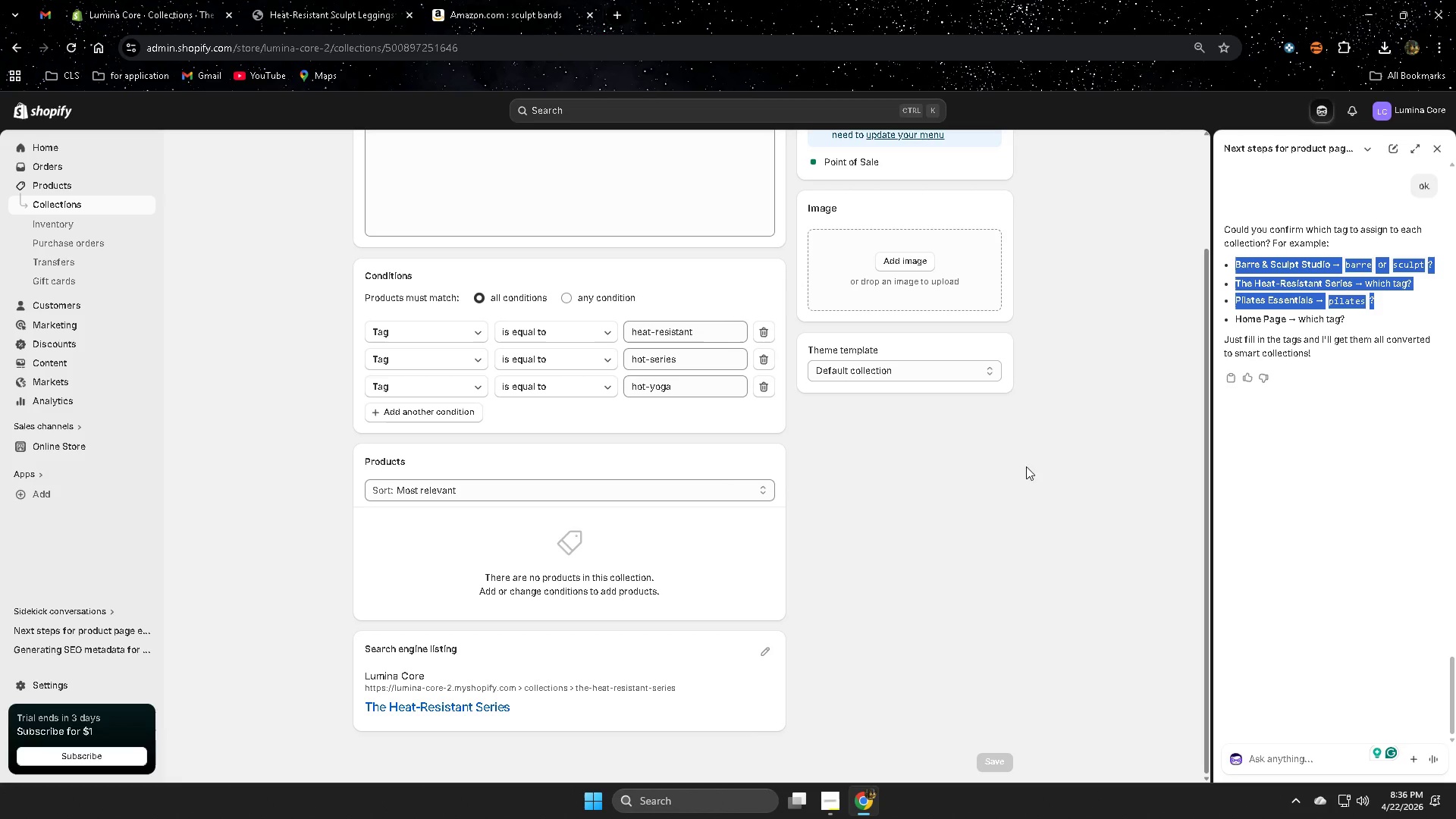 
key(Control+C)
 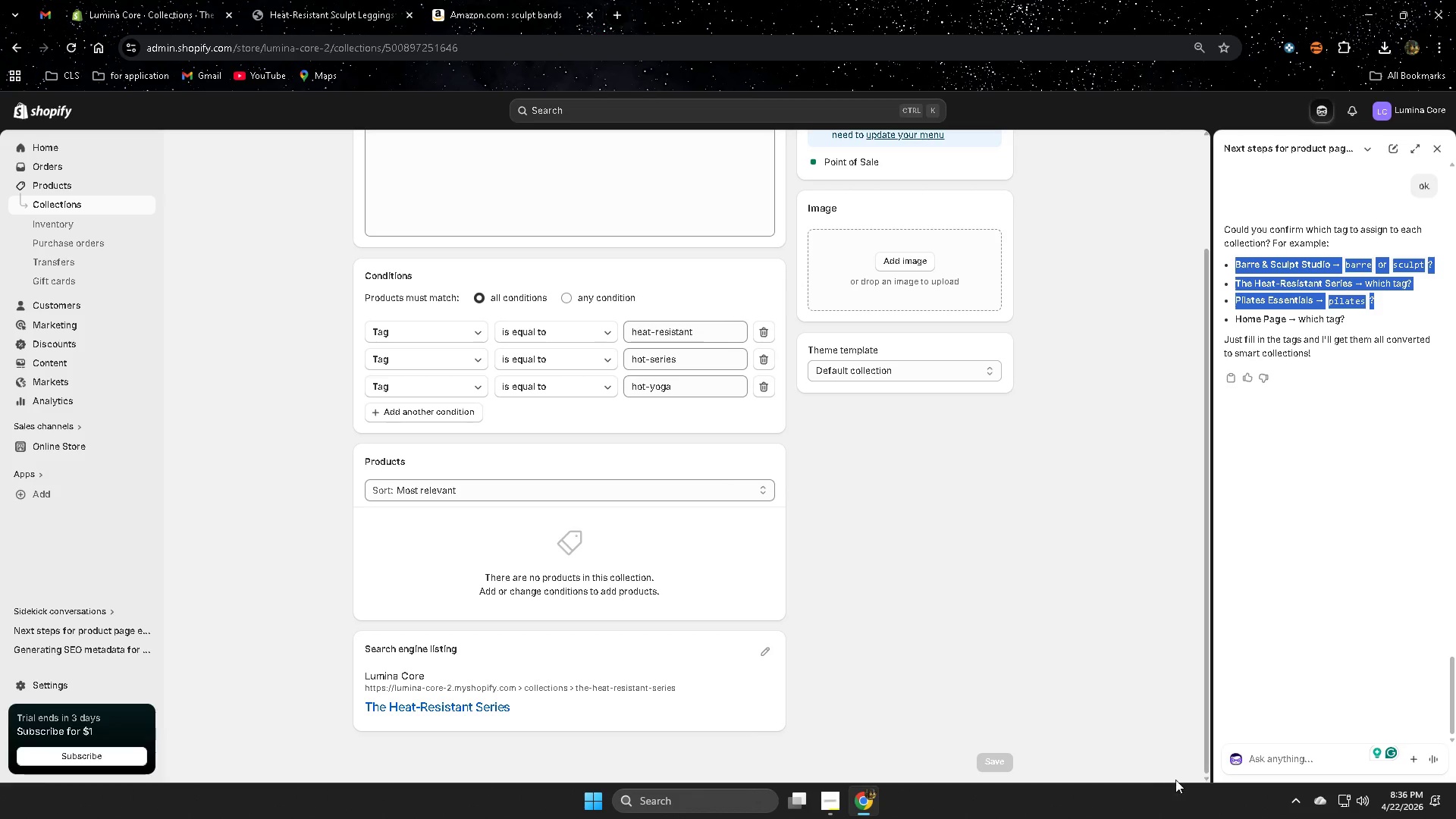 
left_click([1262, 764])
 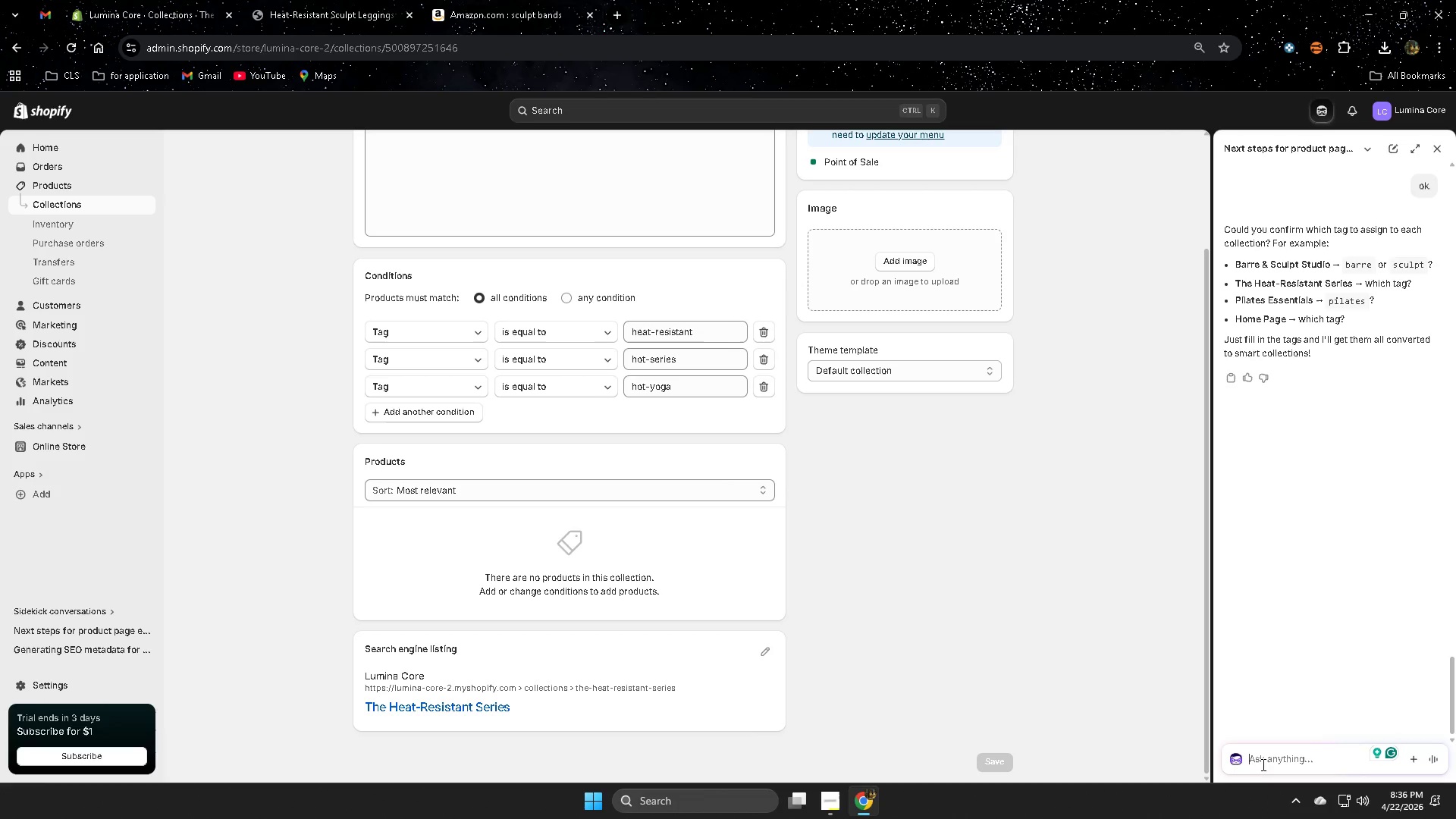 
key(Control+ControlLeft)
 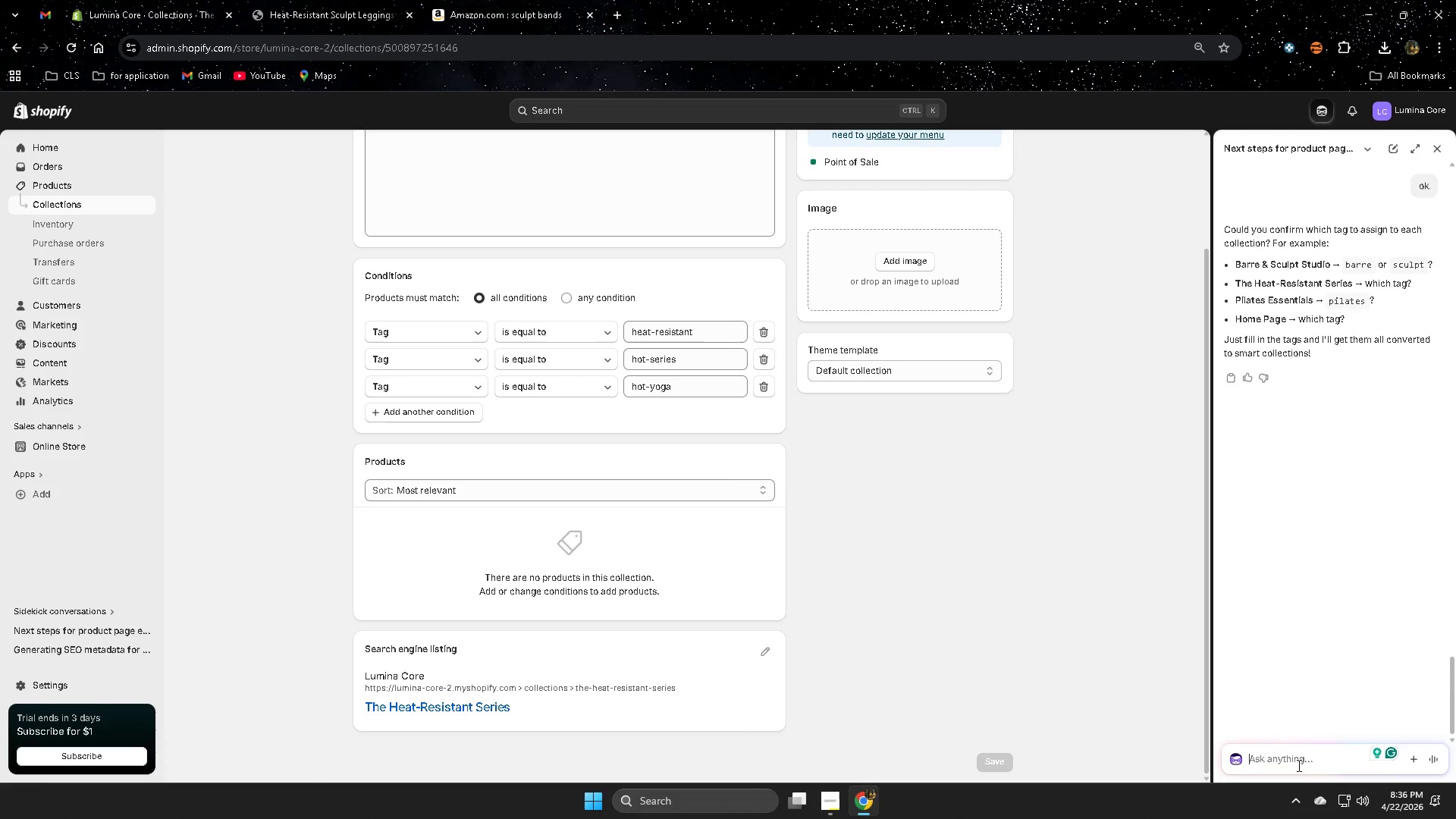 
key(Control+V)
 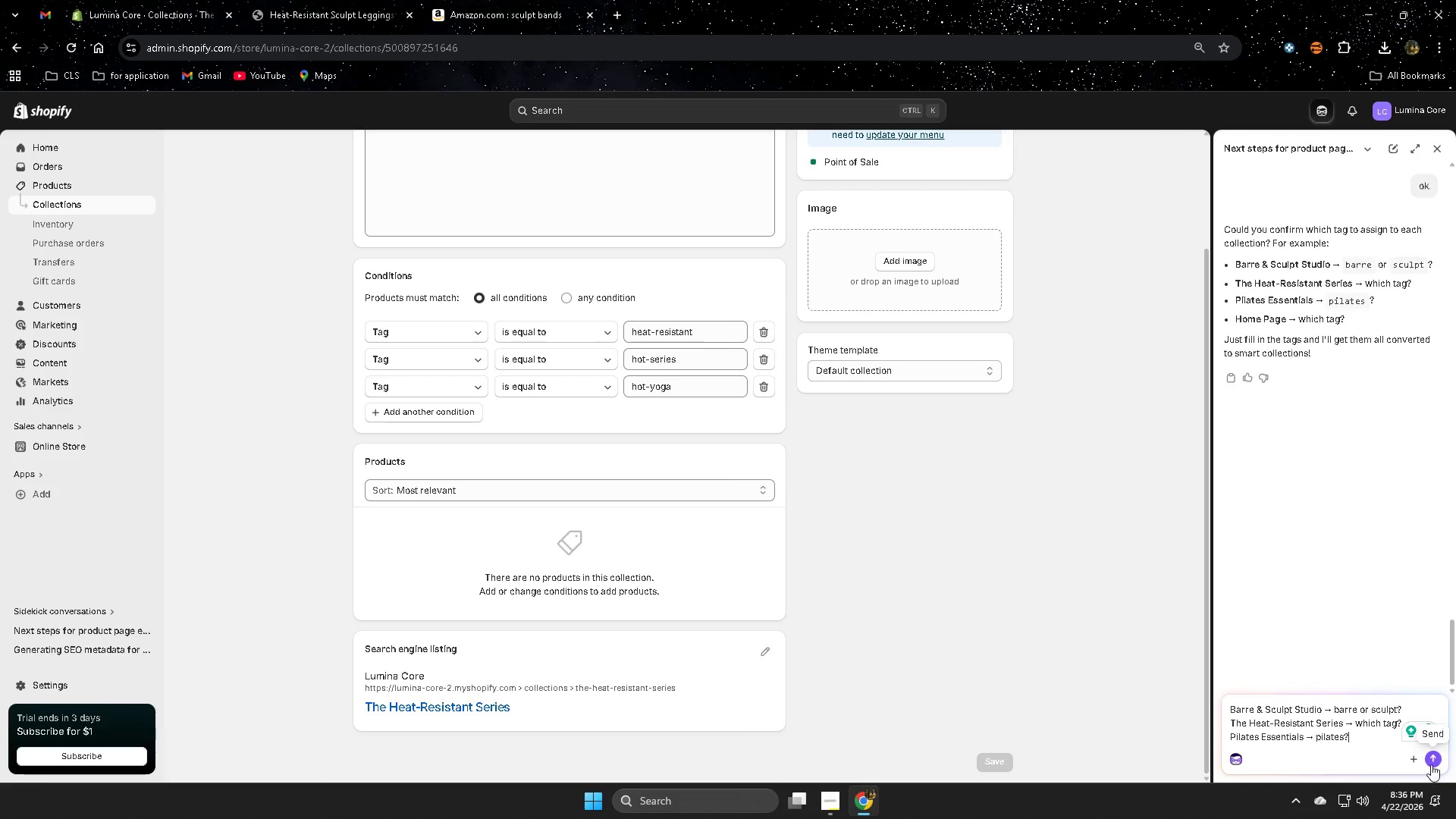 
left_click([1431, 761])
 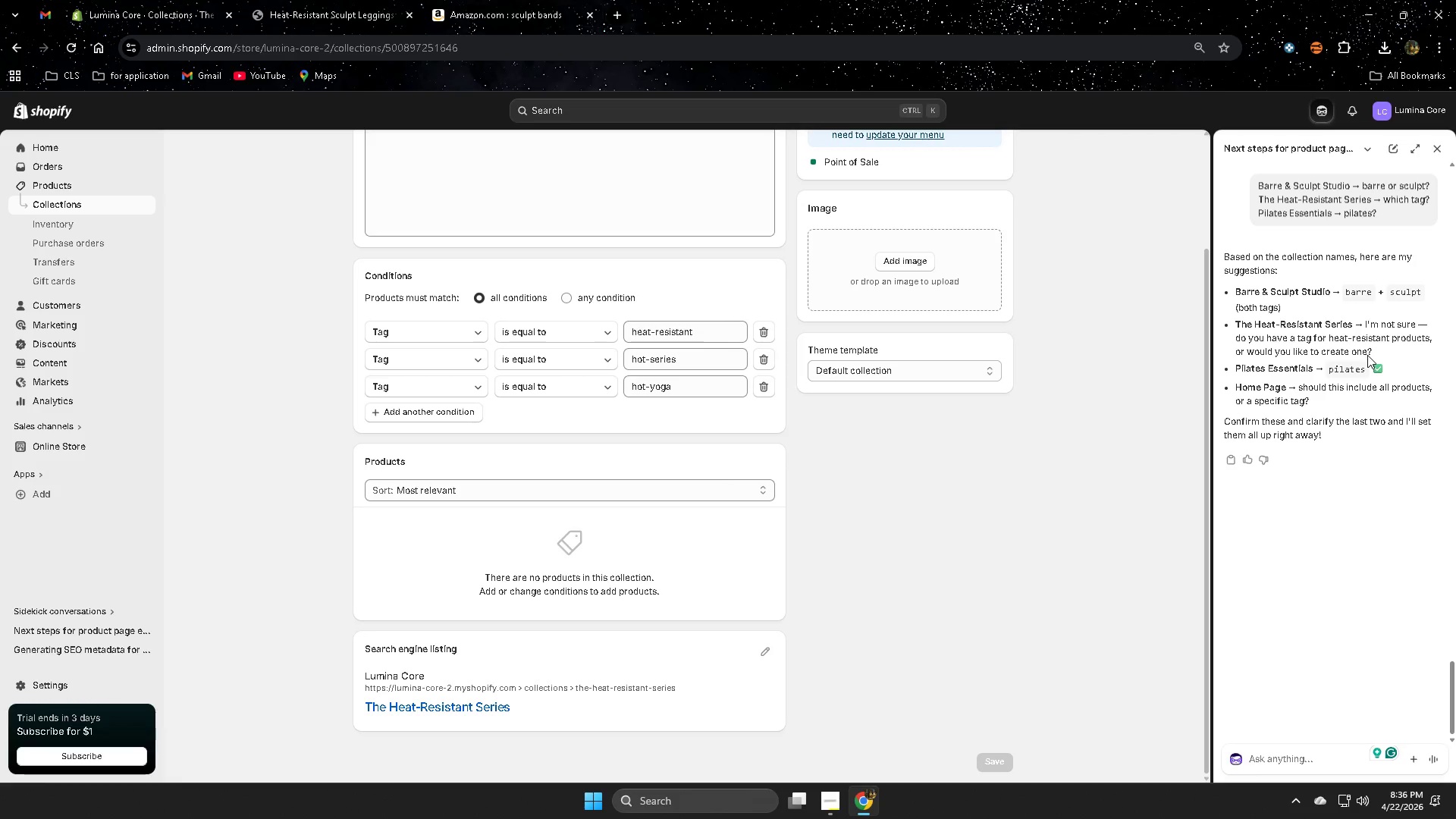 
wait(23.44)
 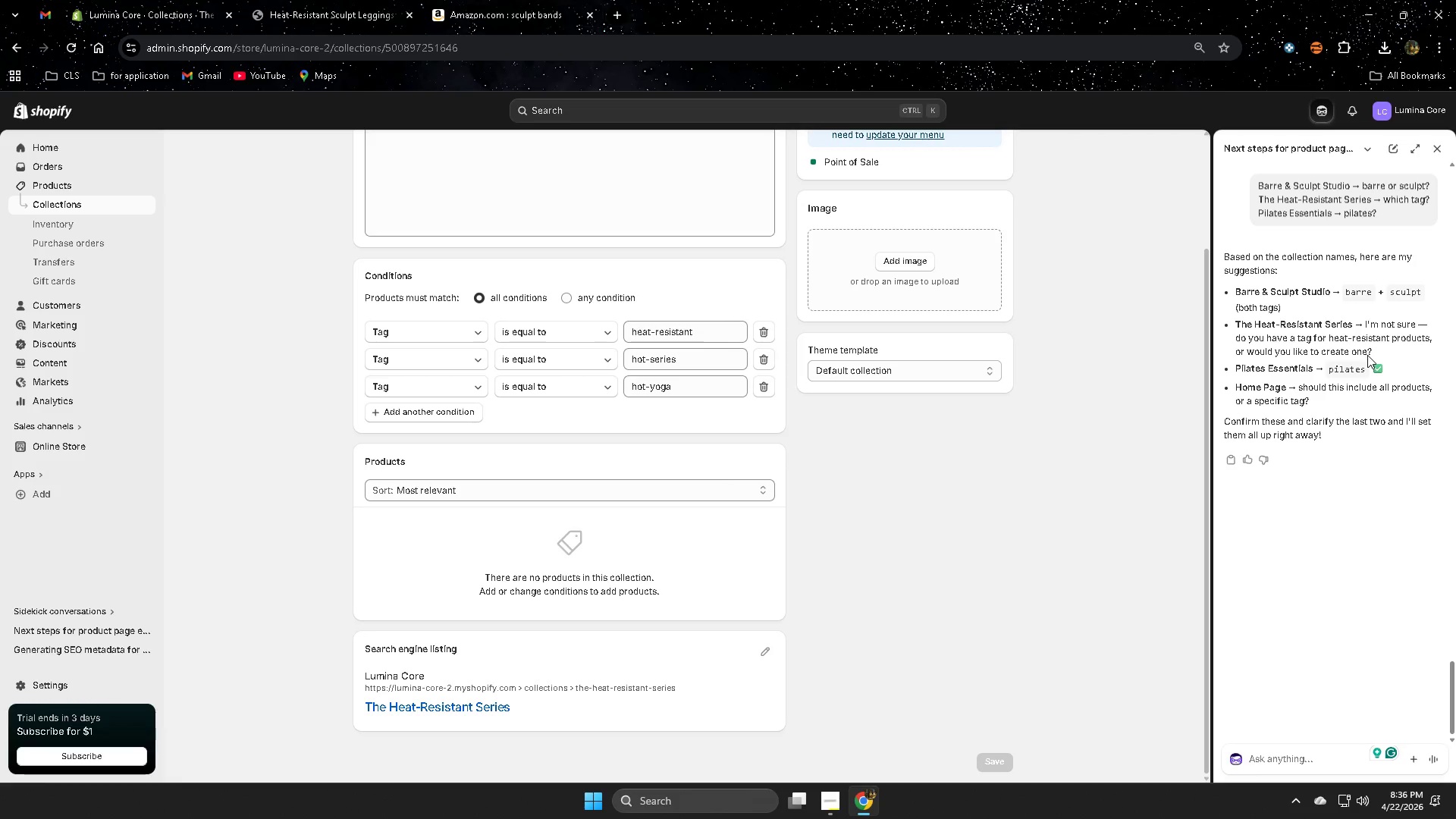 
scroll: coordinate [974, 514], scroll_direction: up, amount: 2.0
 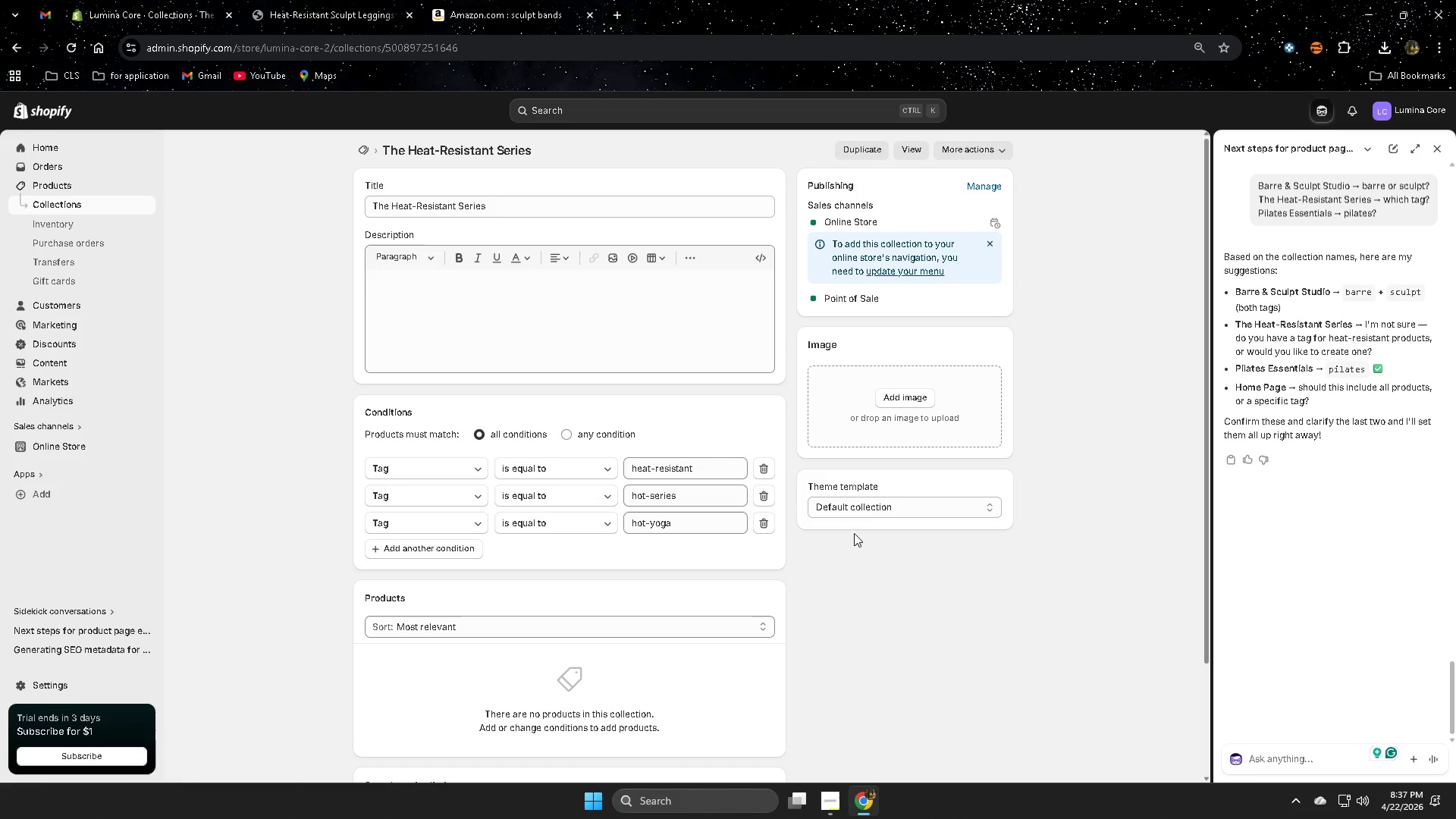 
wait(33.81)
 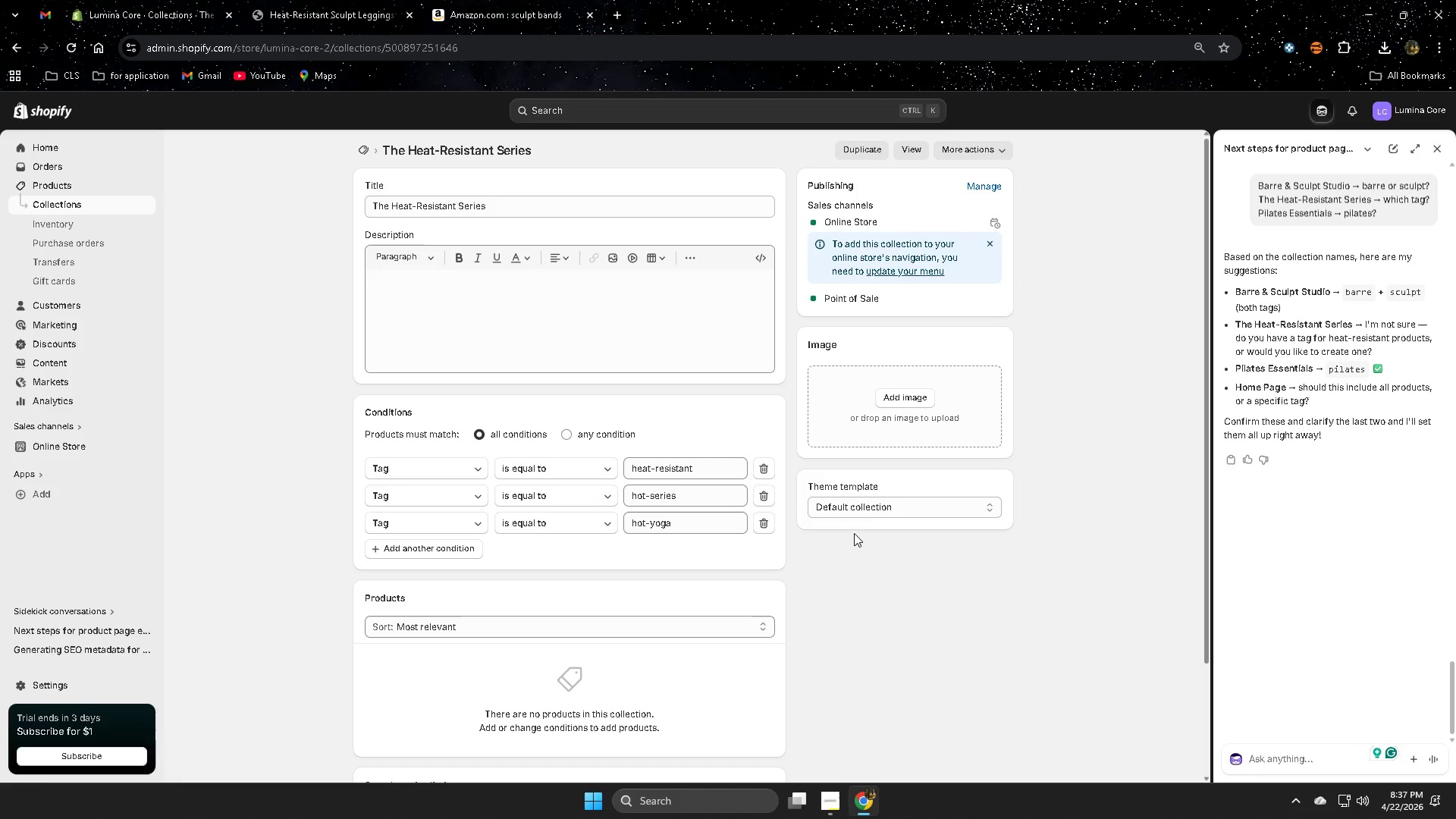 
left_click([1241, 326])
 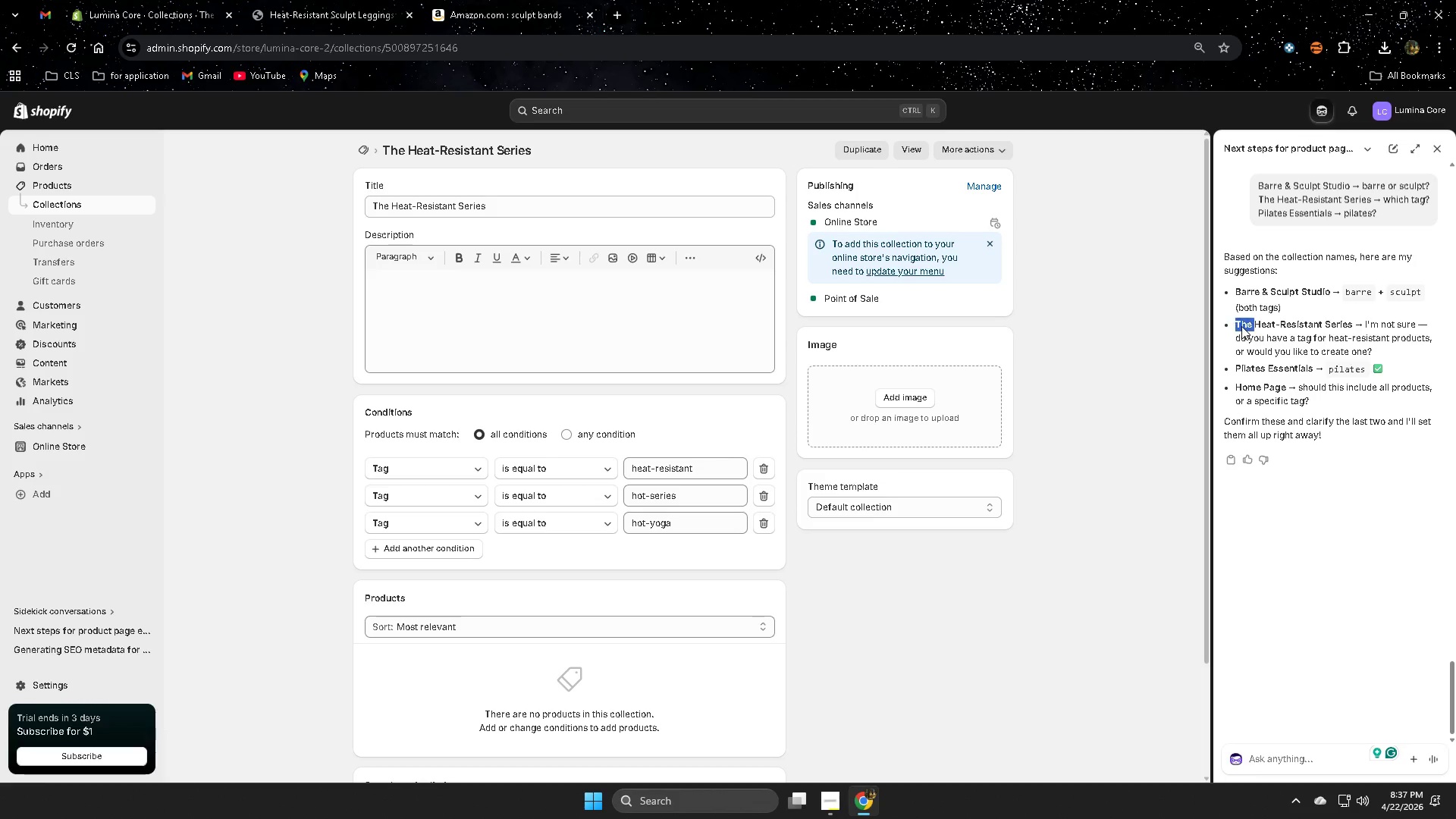 
left_click_drag(start_coordinate=[1241, 326], to_coordinate=[1382, 348])
 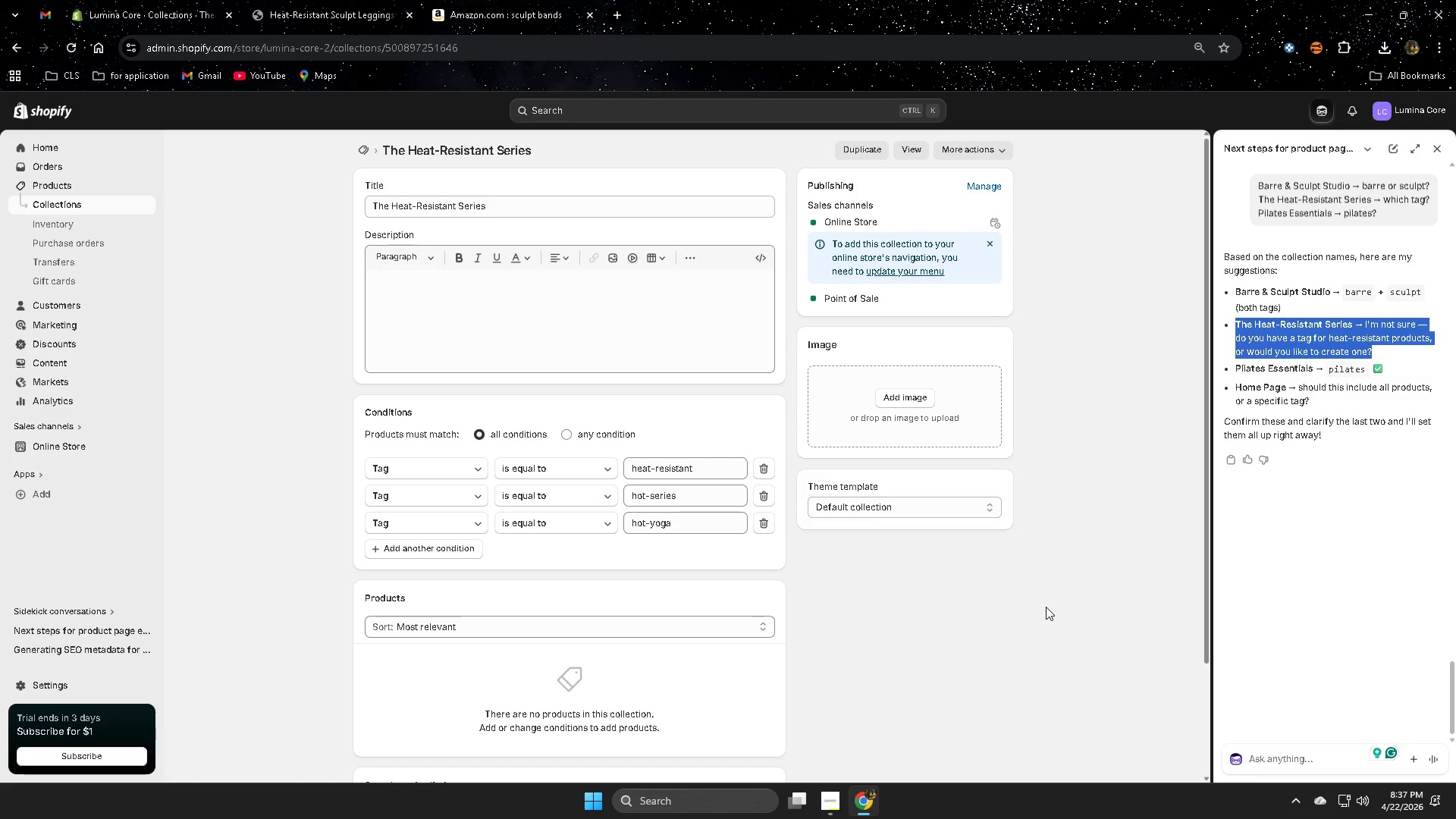 
left_click([1046, 607])
 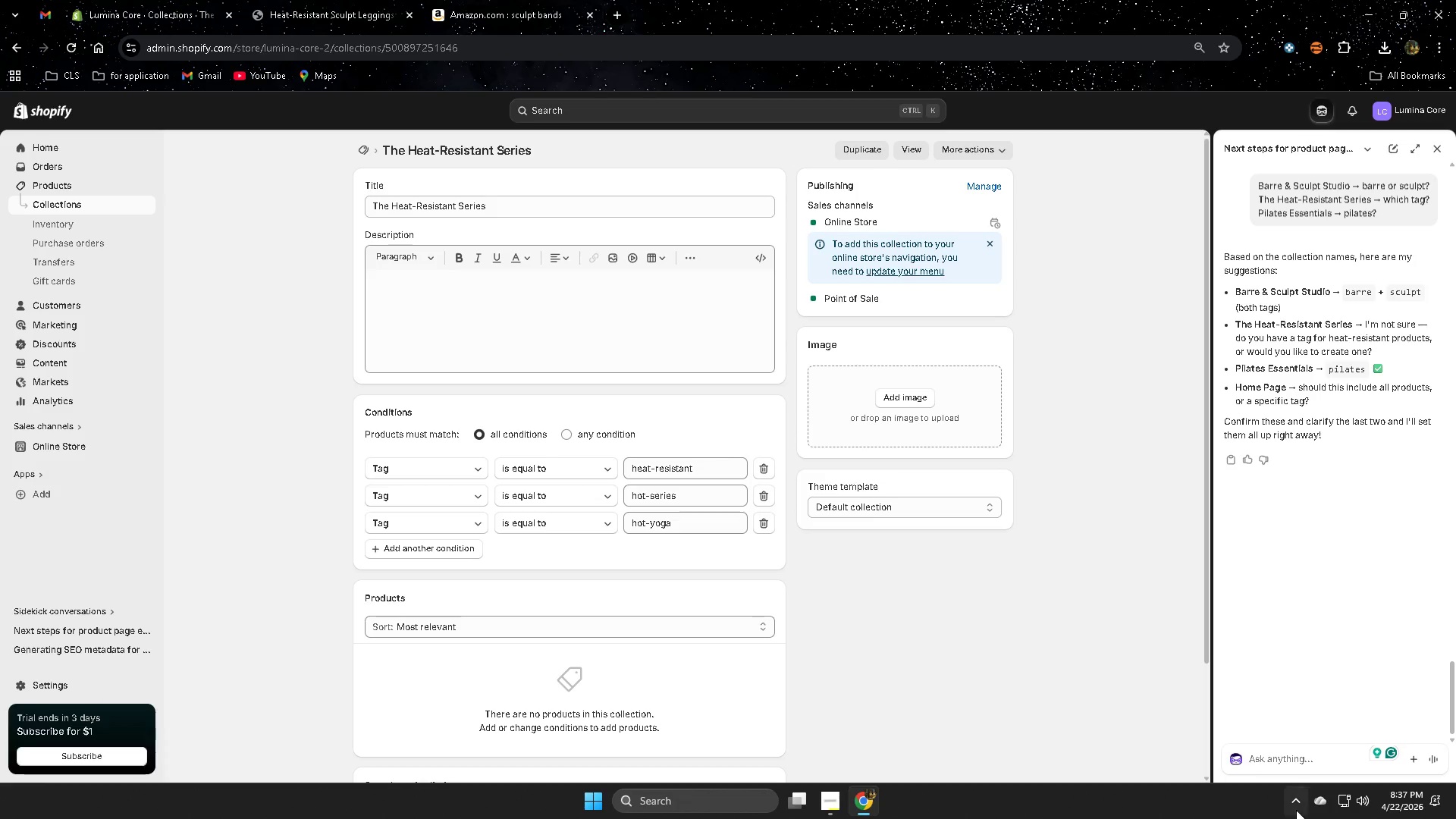 
left_click([1294, 803])
 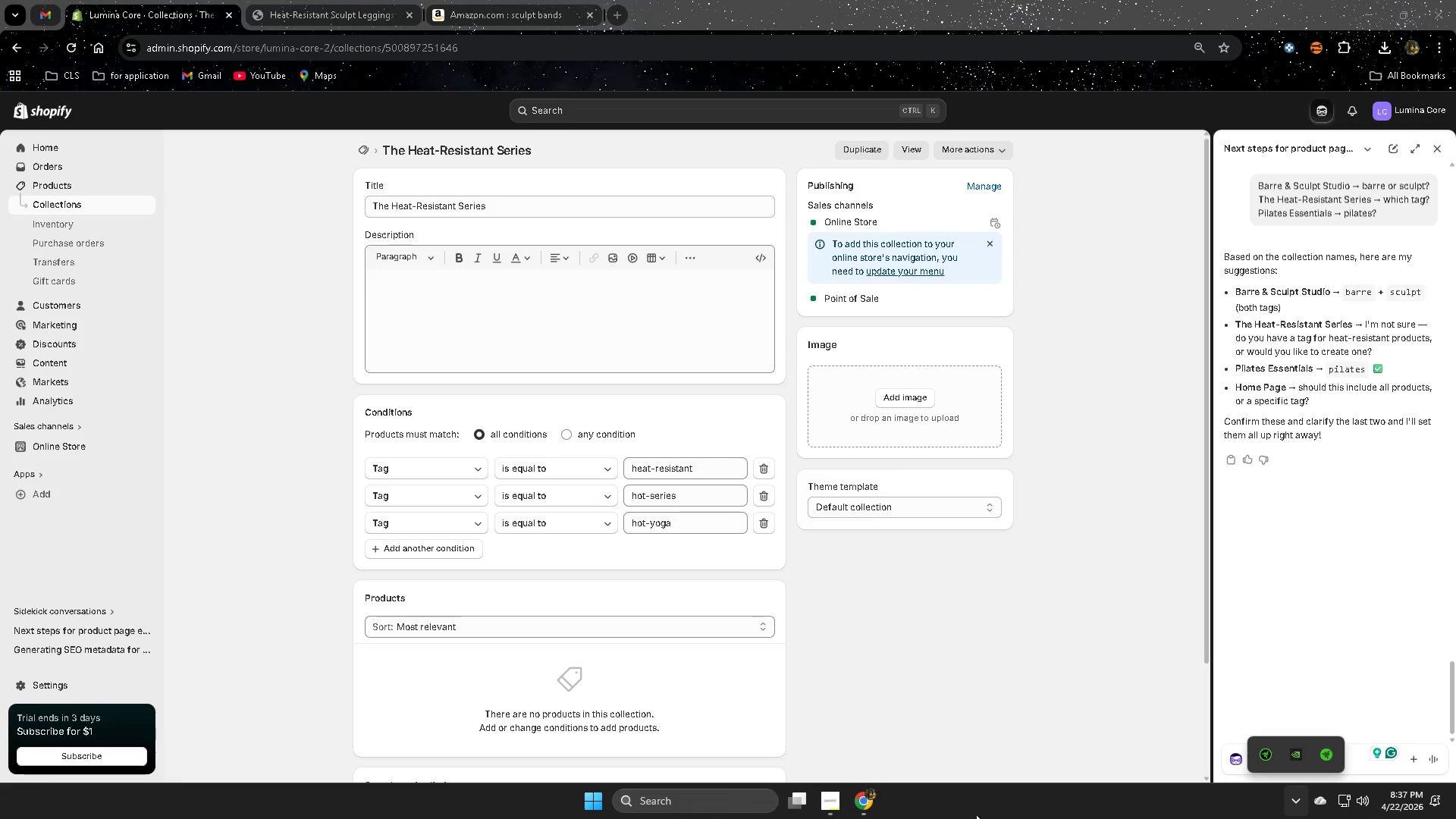 
left_click_drag(start_coordinate=[695, 807], to_coordinate=[686, 810])
 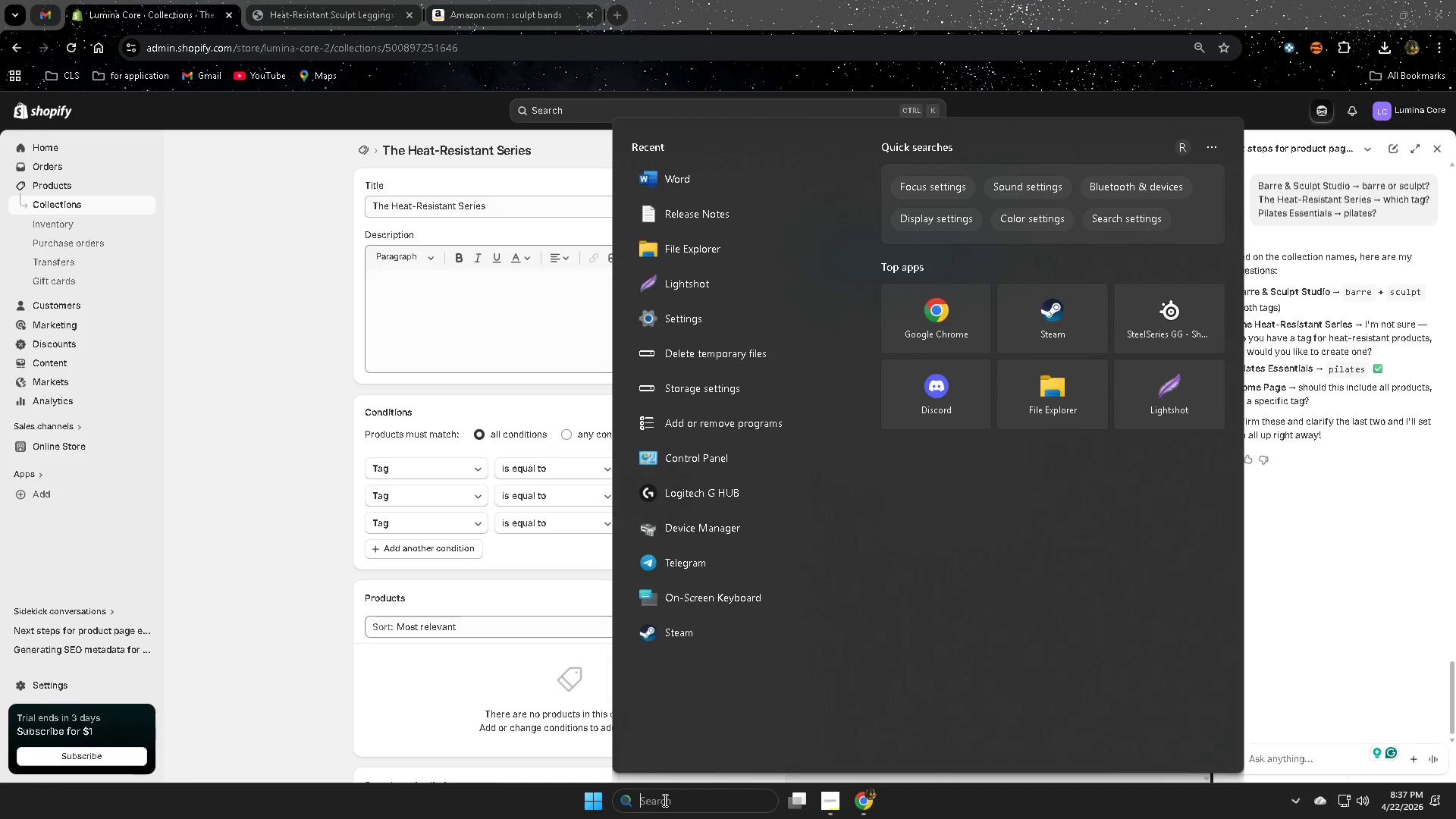 
type(light)
 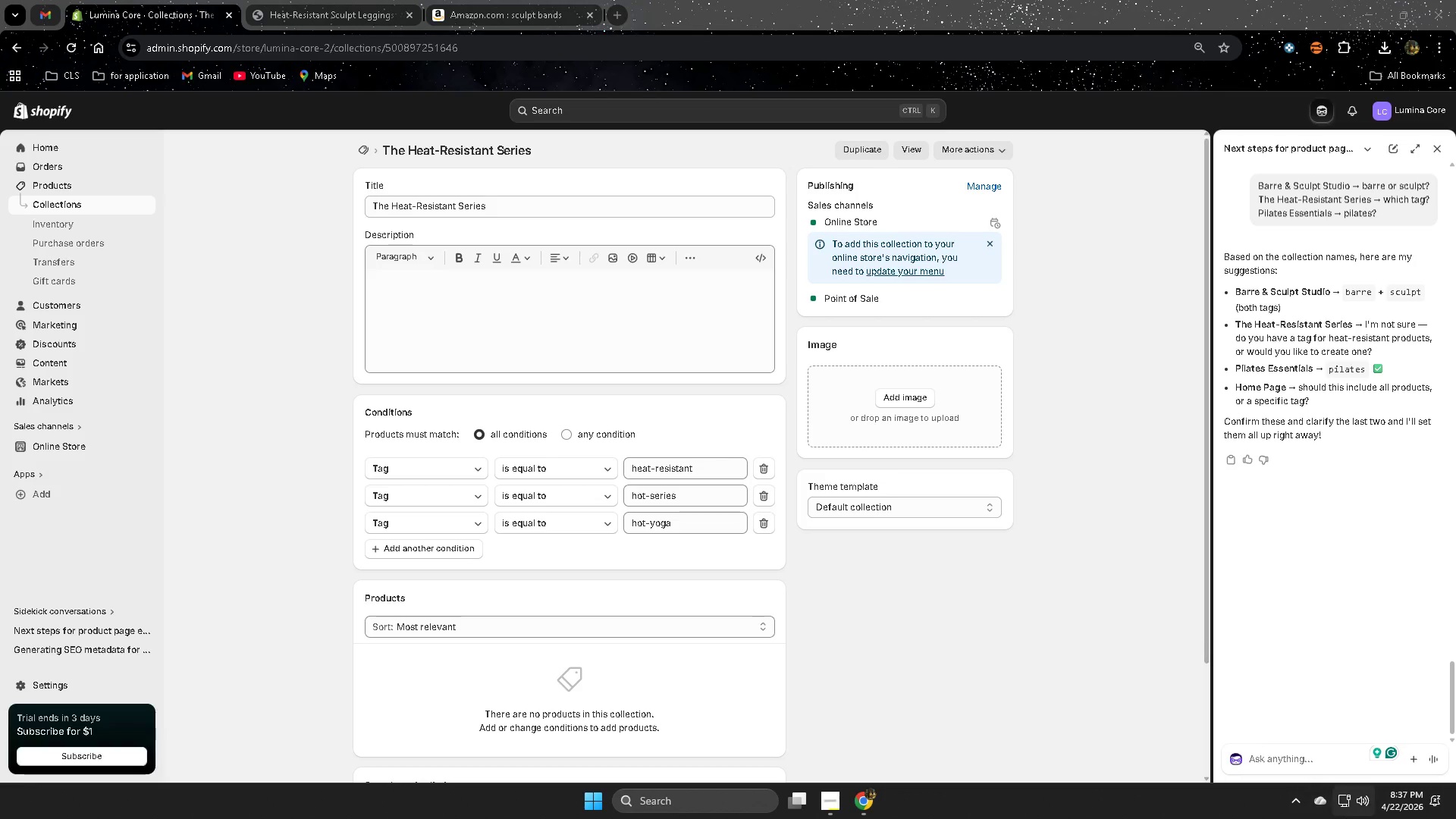 
left_click([1295, 805])
 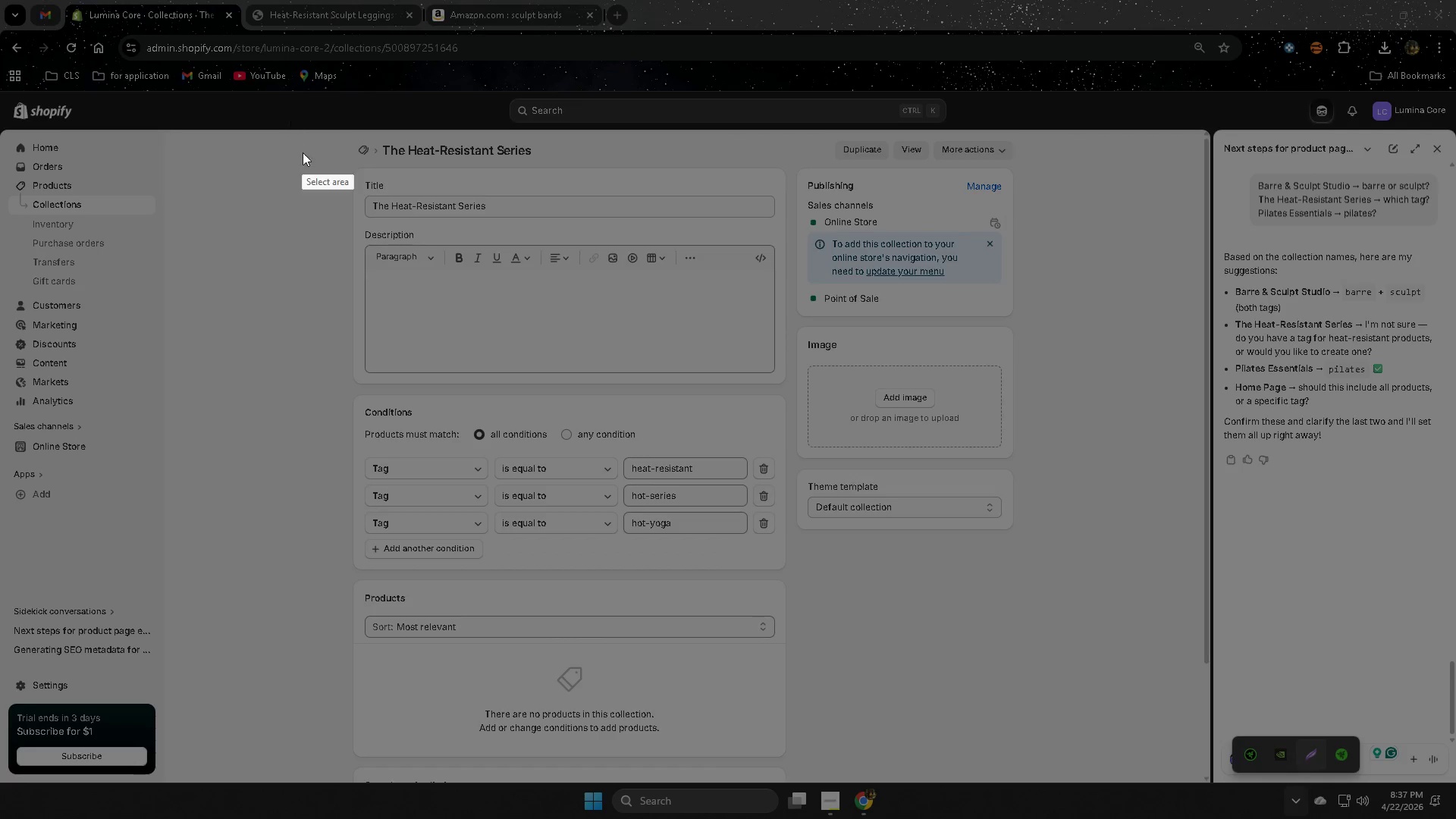 
left_click_drag(start_coordinate=[302, 150], to_coordinate=[796, 591])
 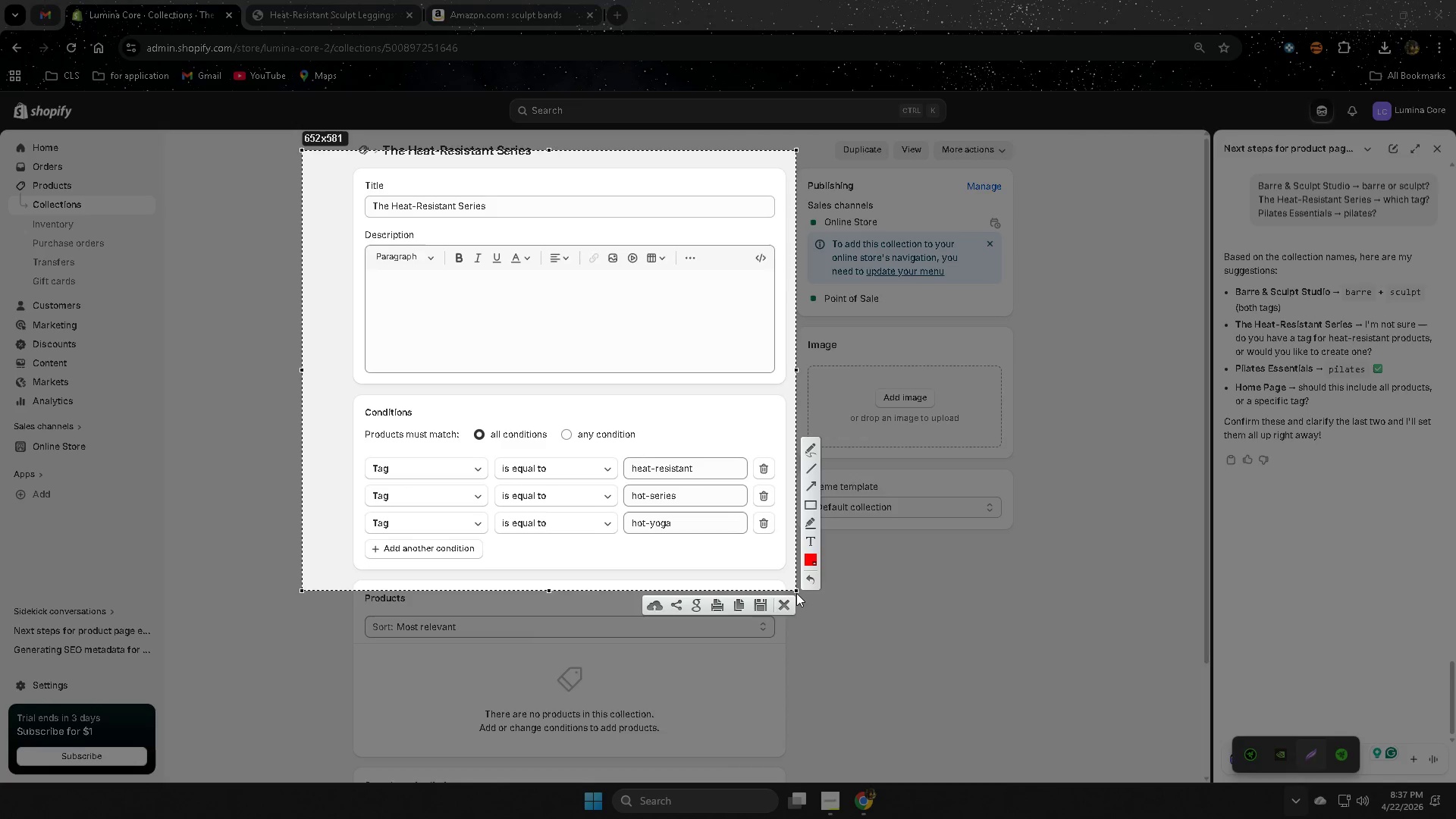 
key(Control+C)
 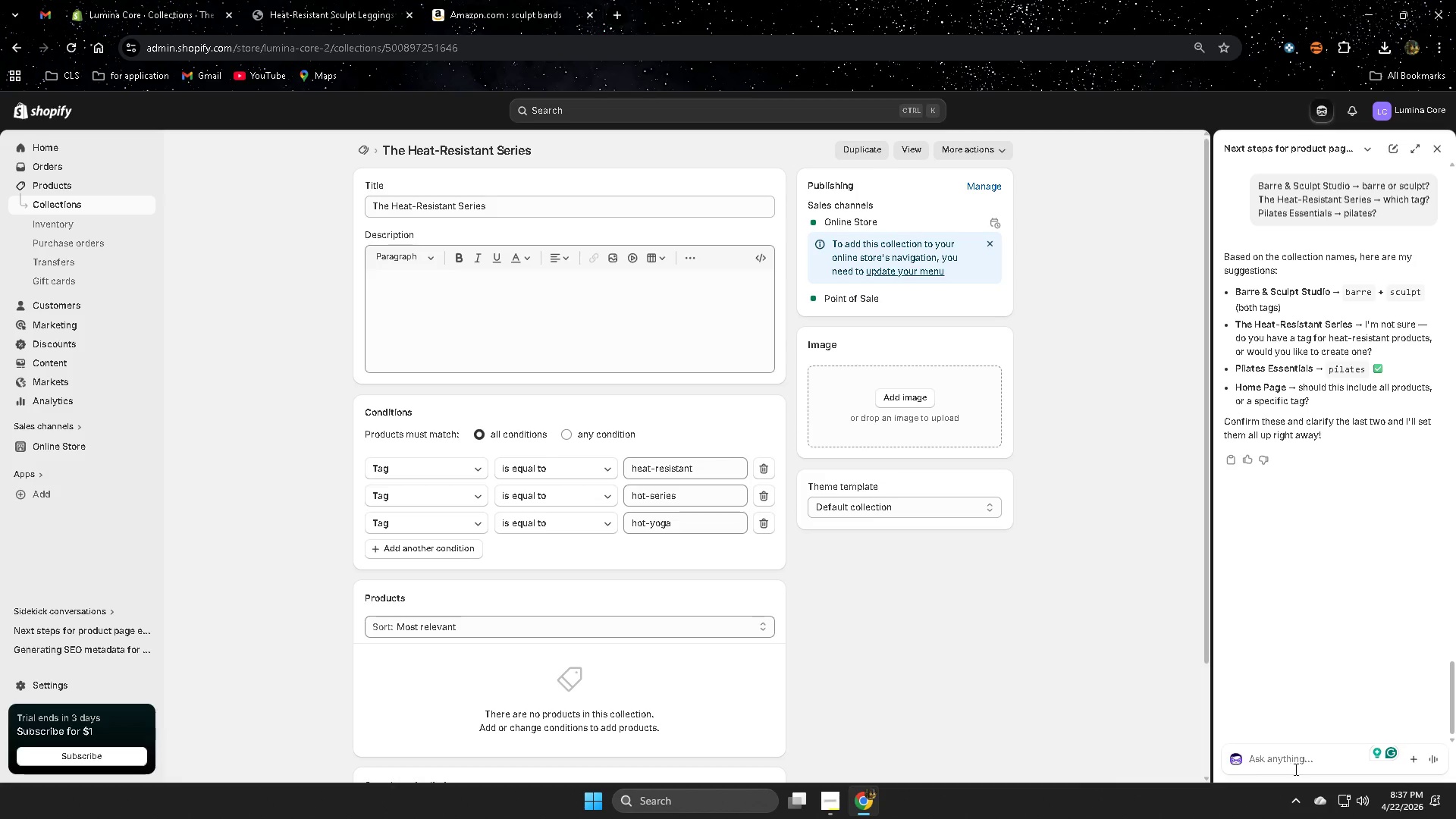 
left_click([1288, 759])
 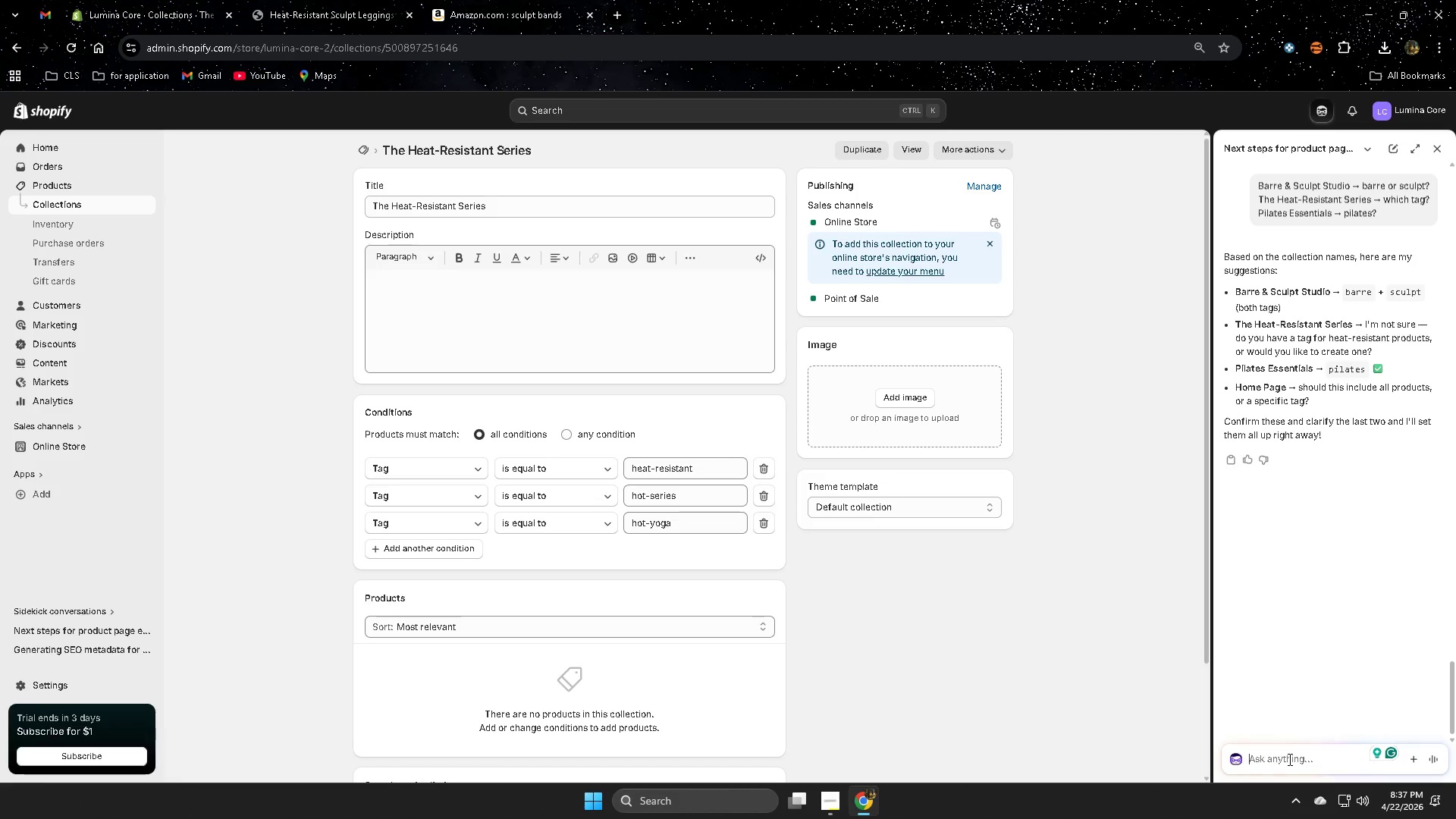 
key(Control+ControlLeft)
 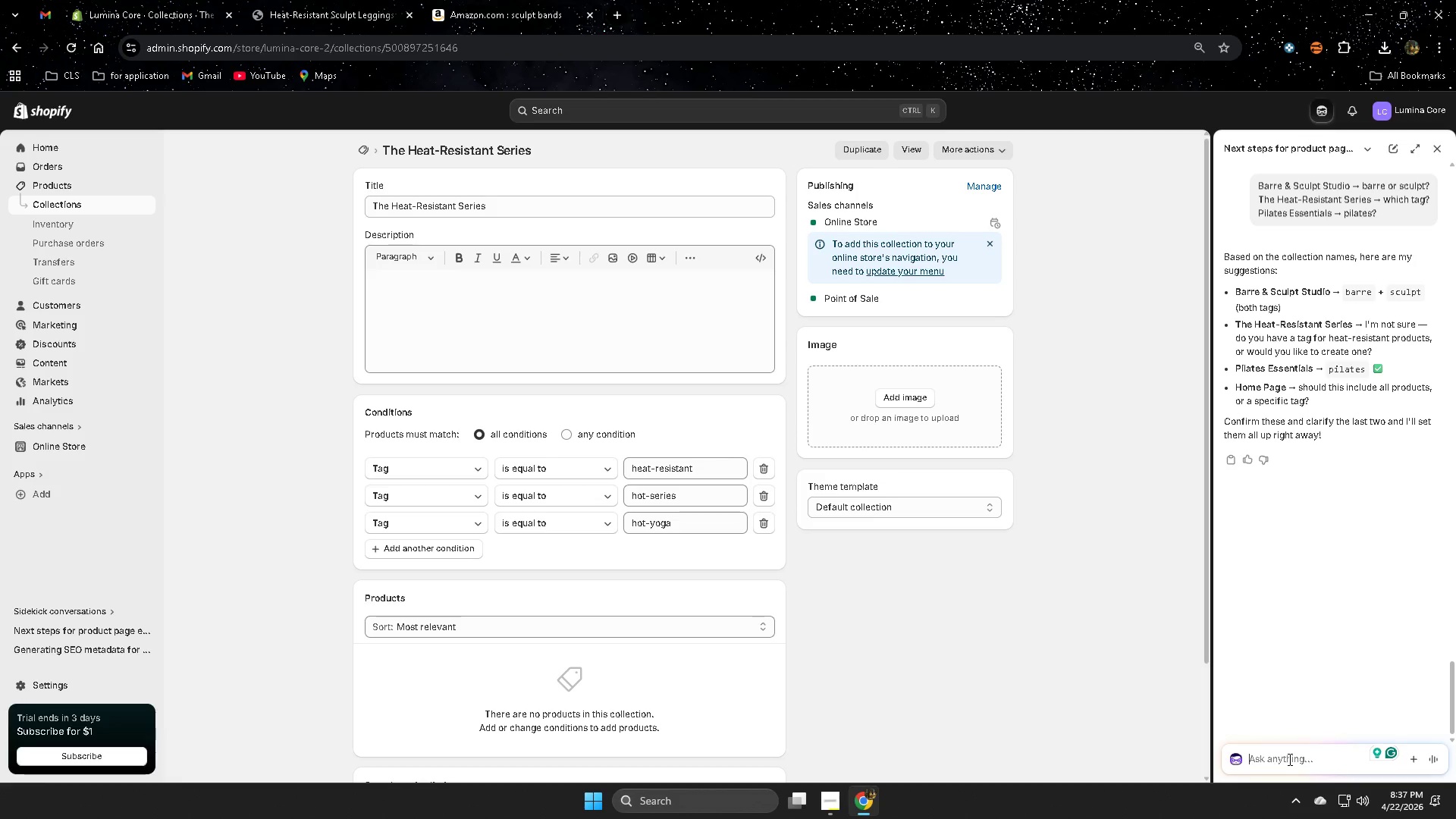 
key(Control+V)
 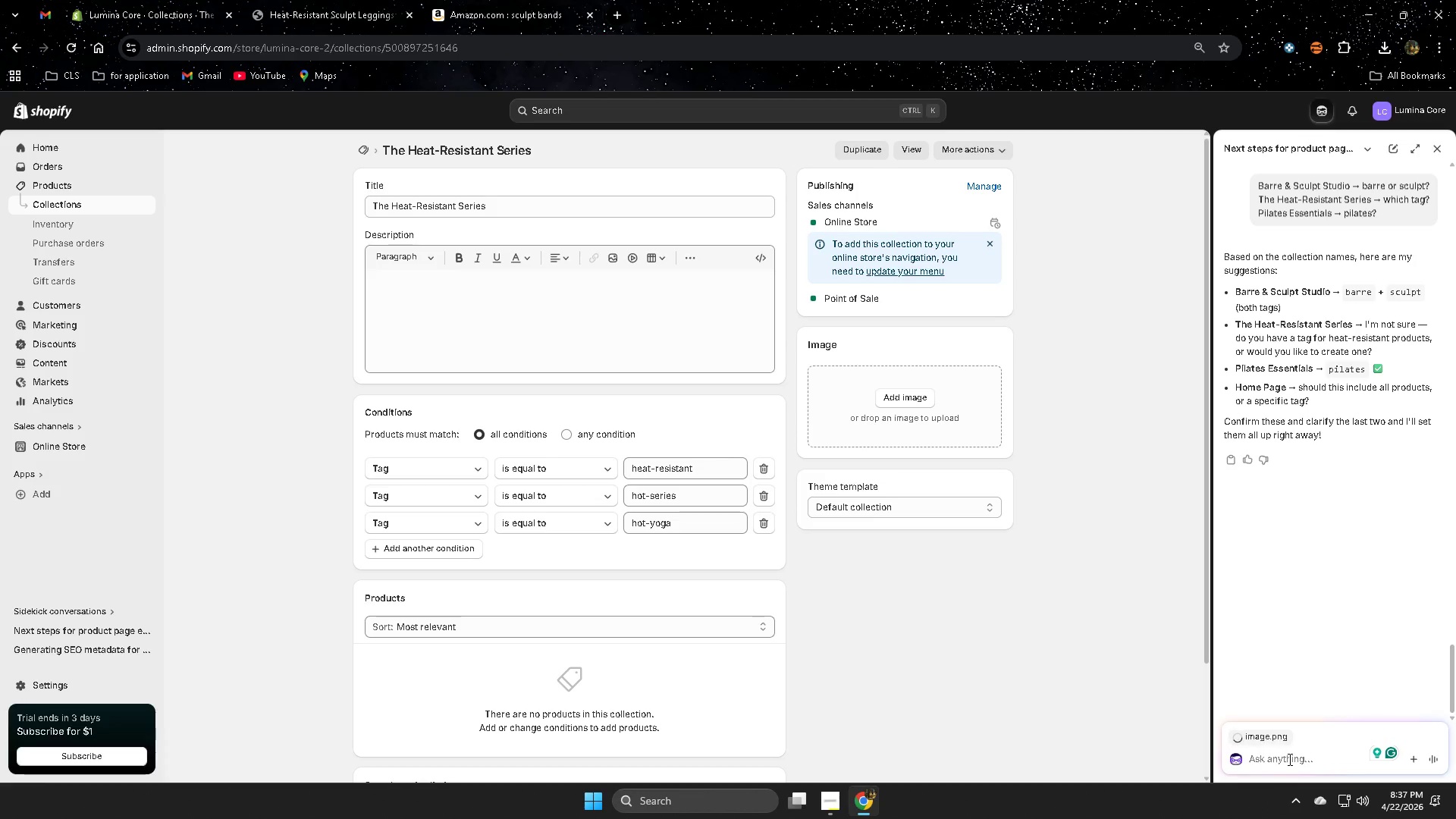 
key(Enter)
 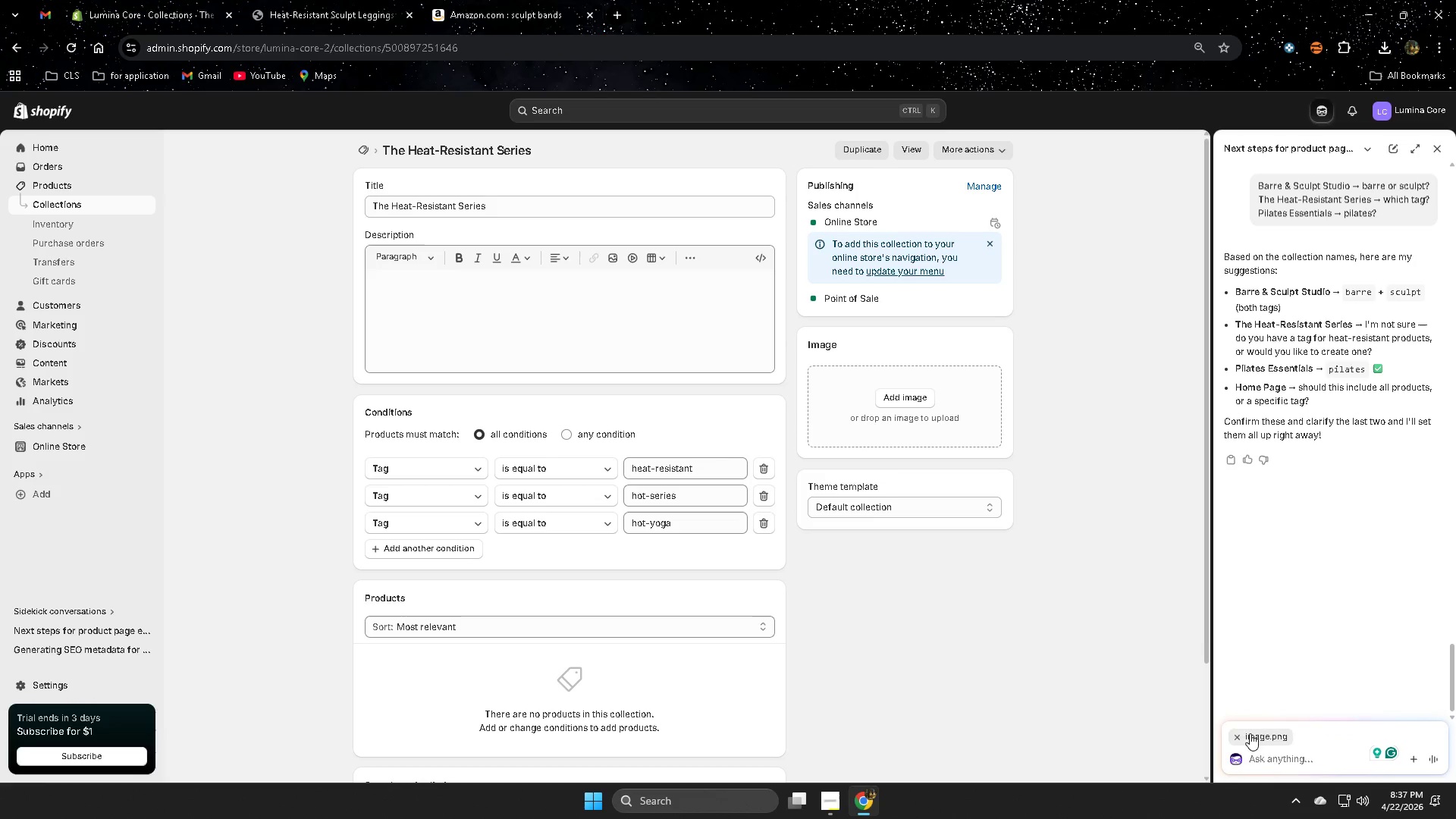 
wait(5.88)
 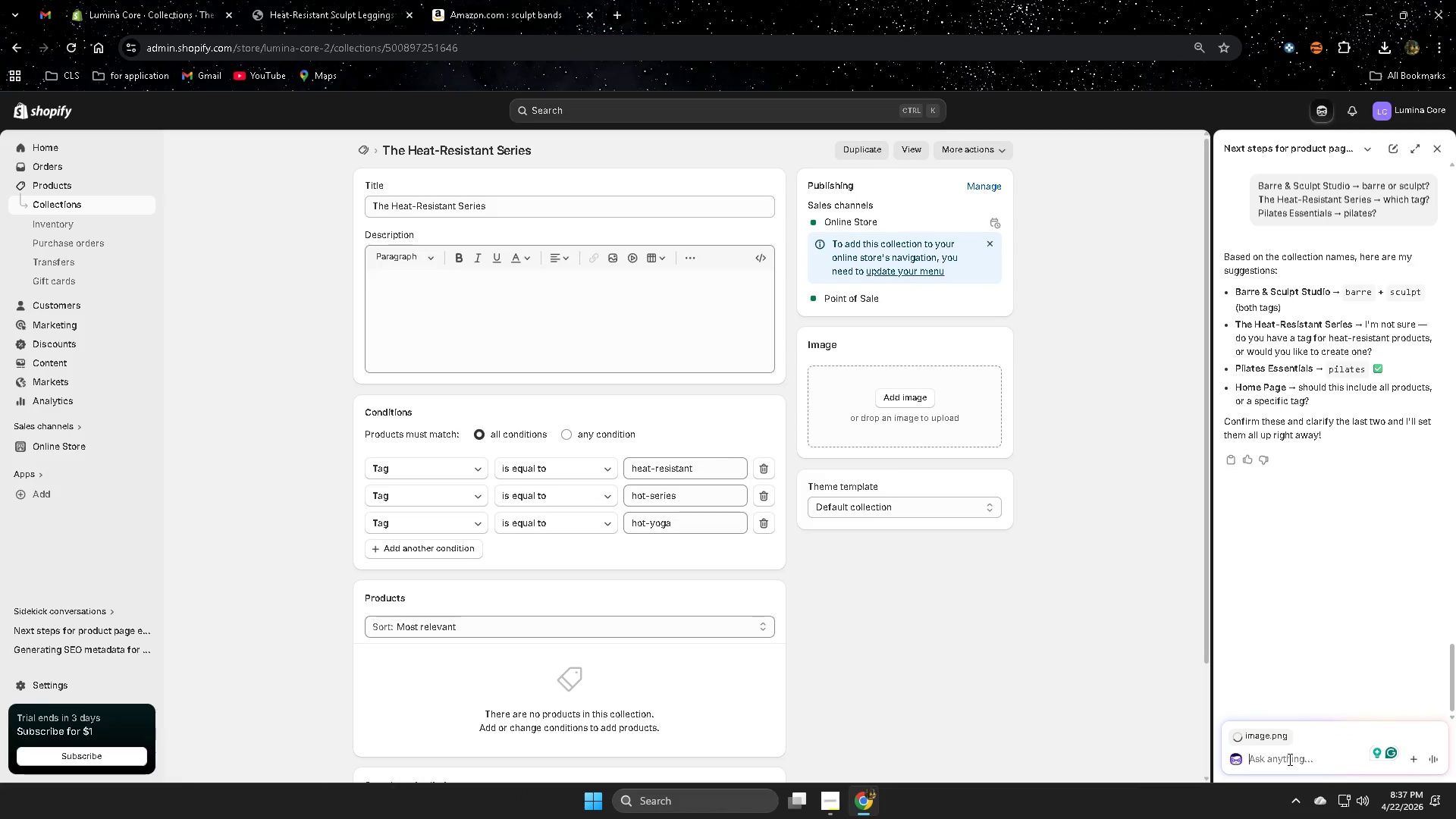 
left_click([610, 466])
 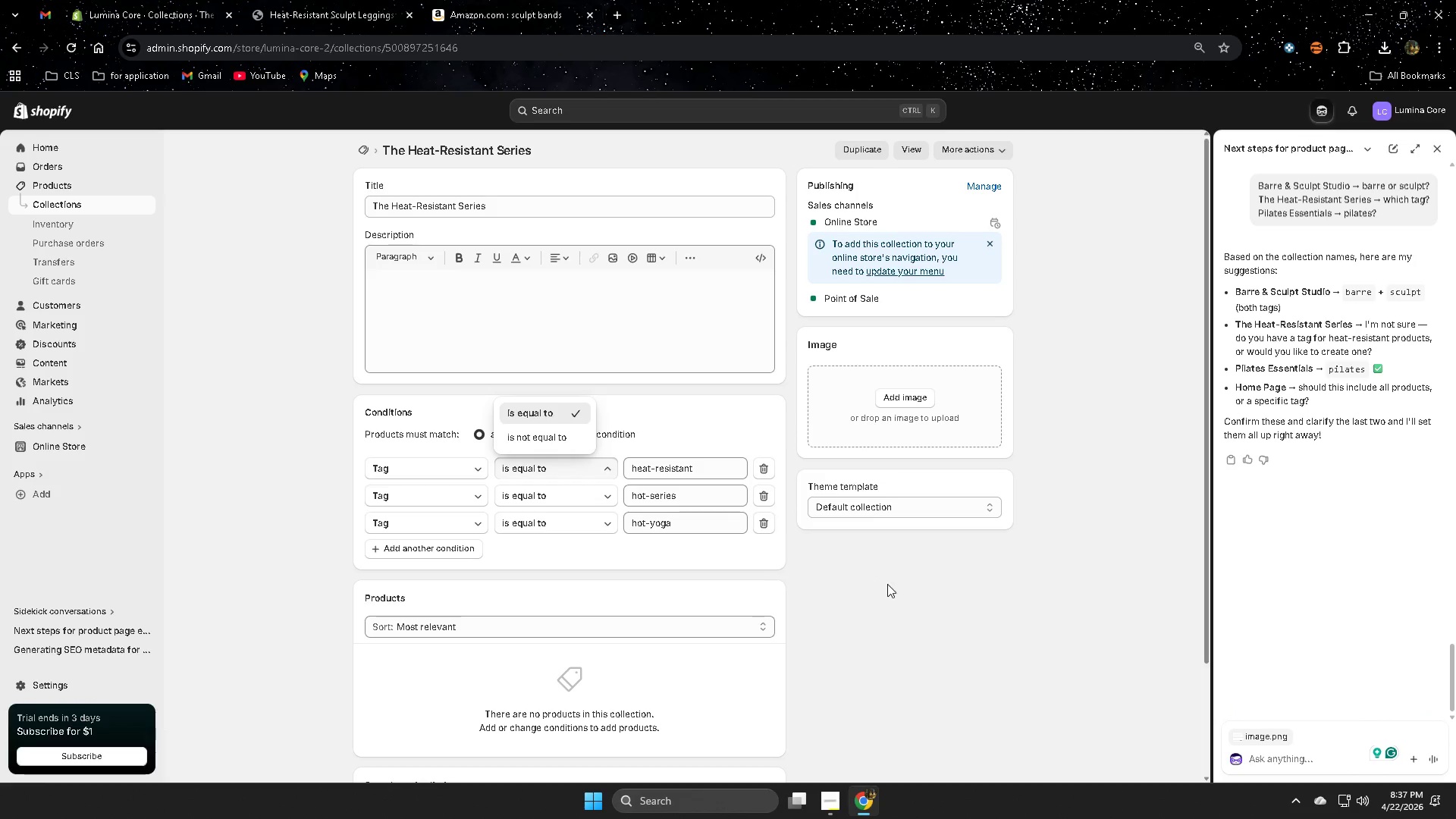 
left_click([888, 585])
 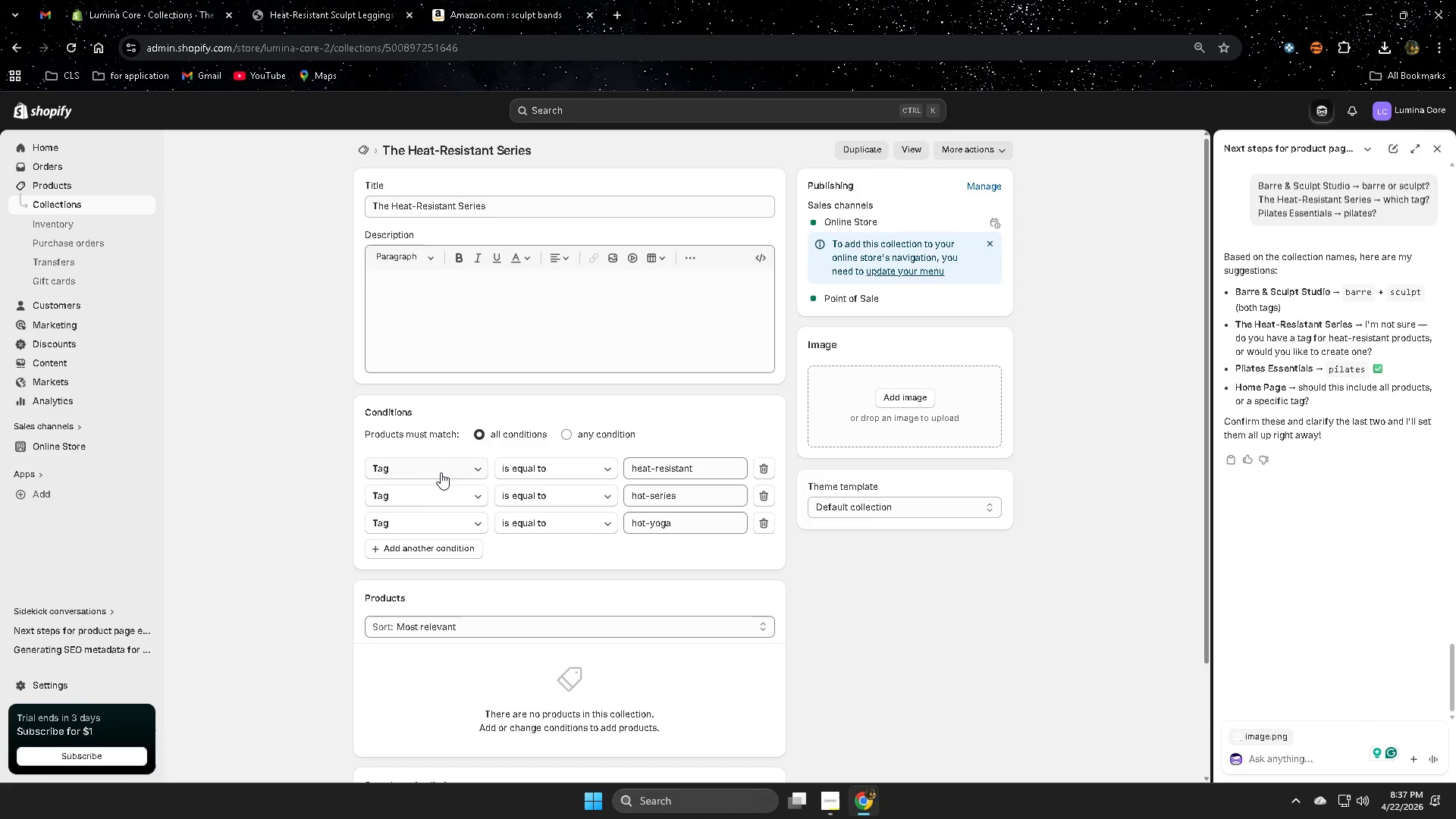 
left_click([445, 470])
 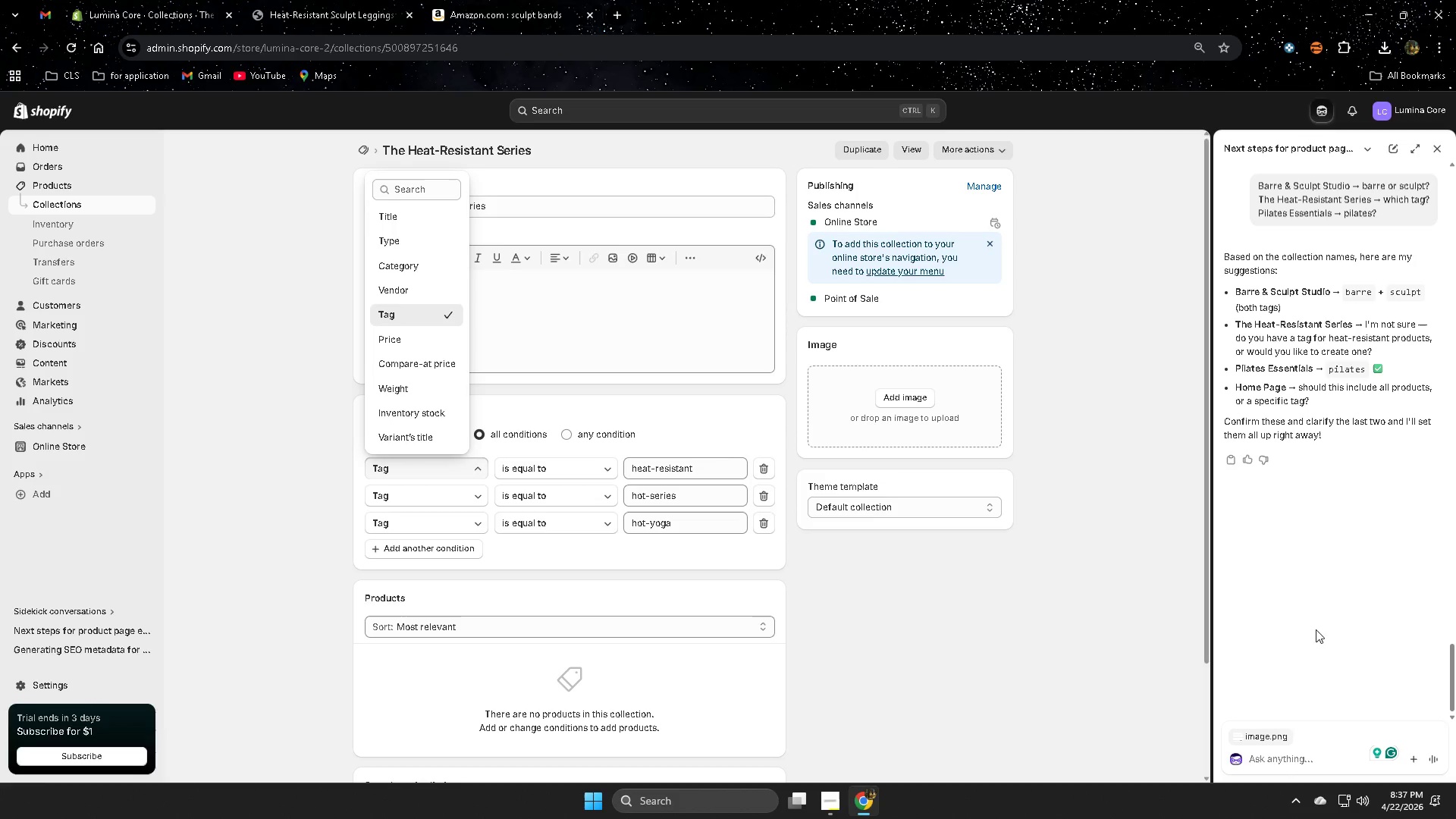 
wait(7.59)
 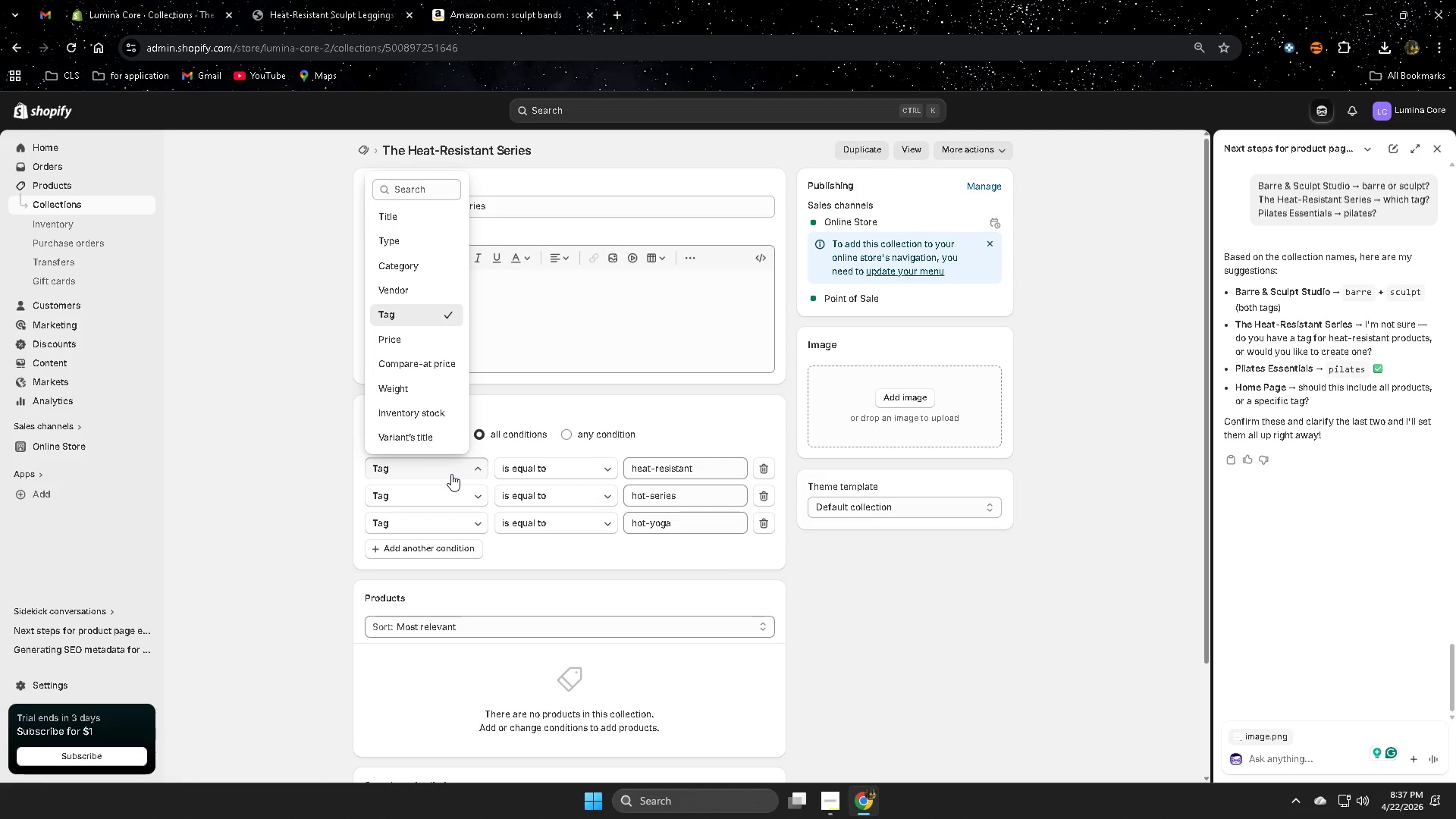 
left_click([1323, 755])
 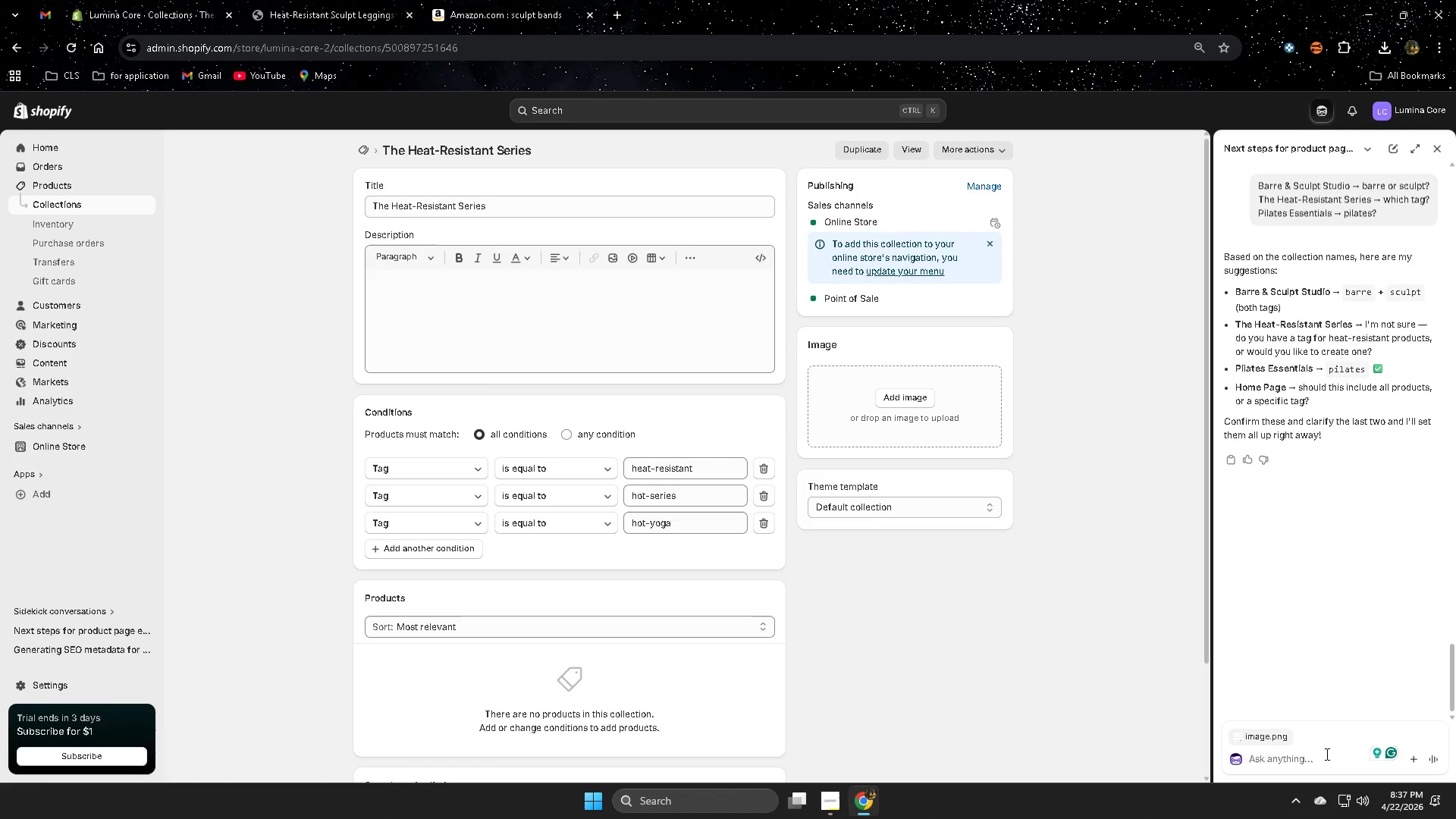 
type(this)
 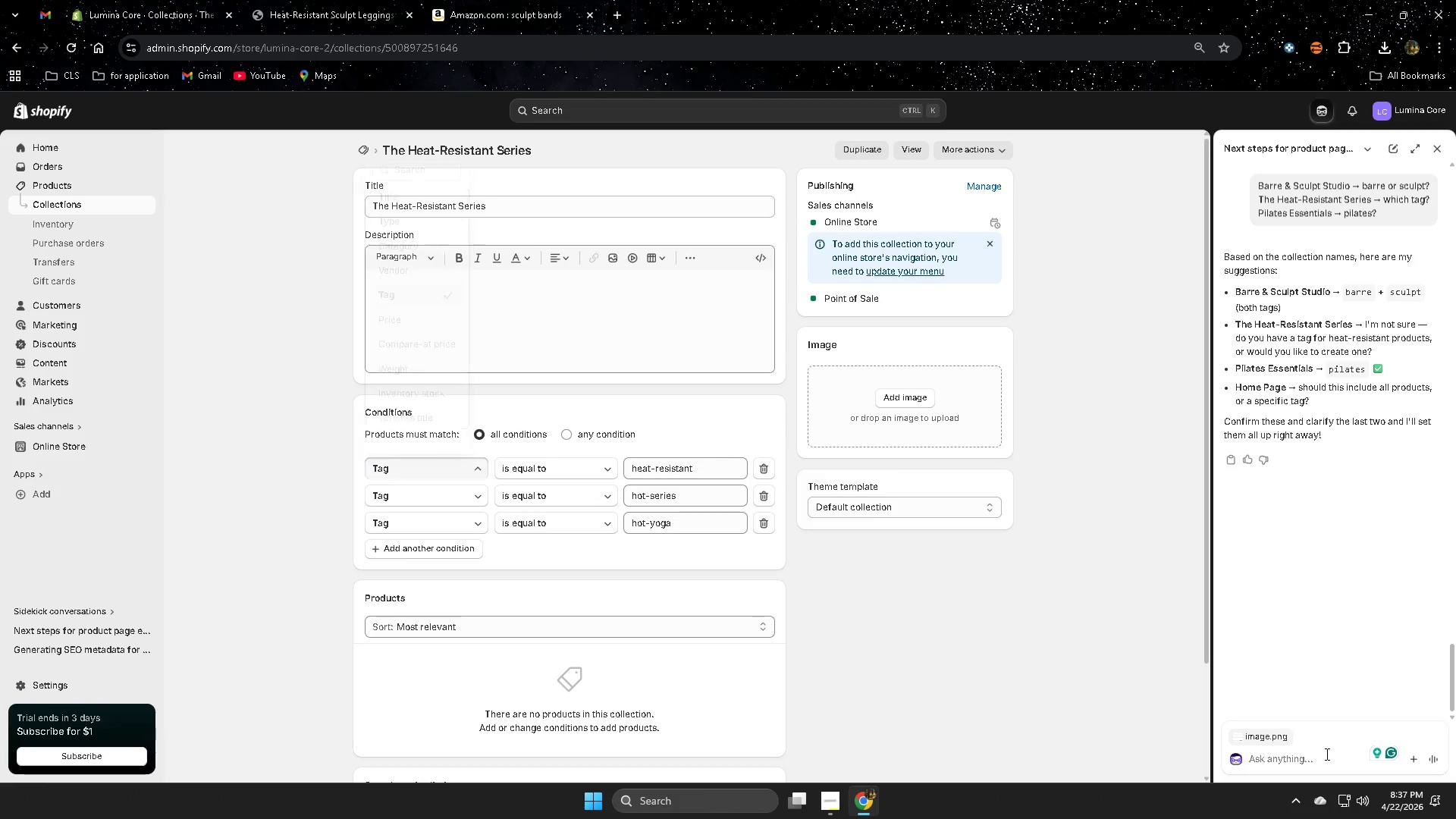 
key(Enter)
 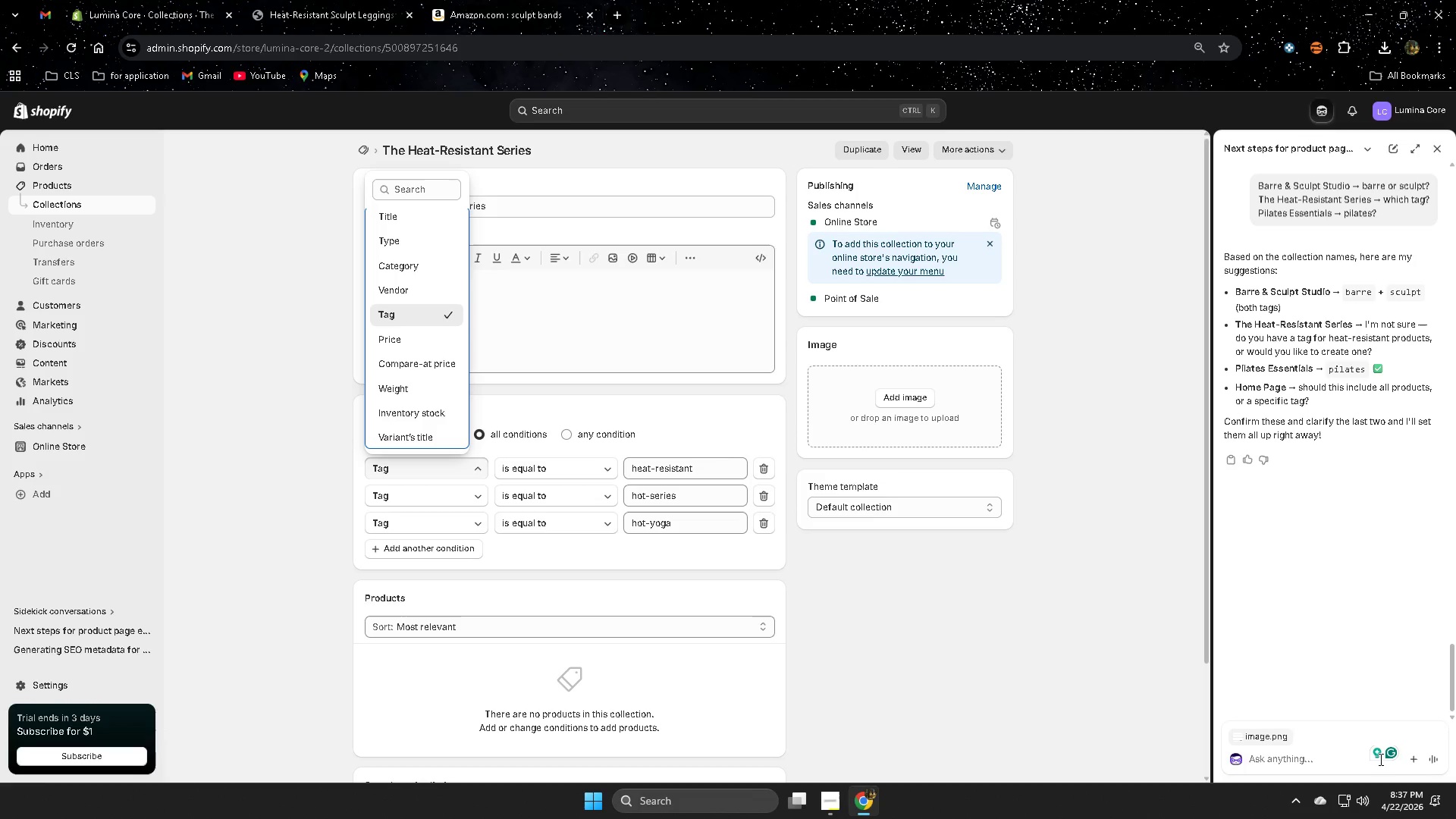 
left_click([1319, 764])
 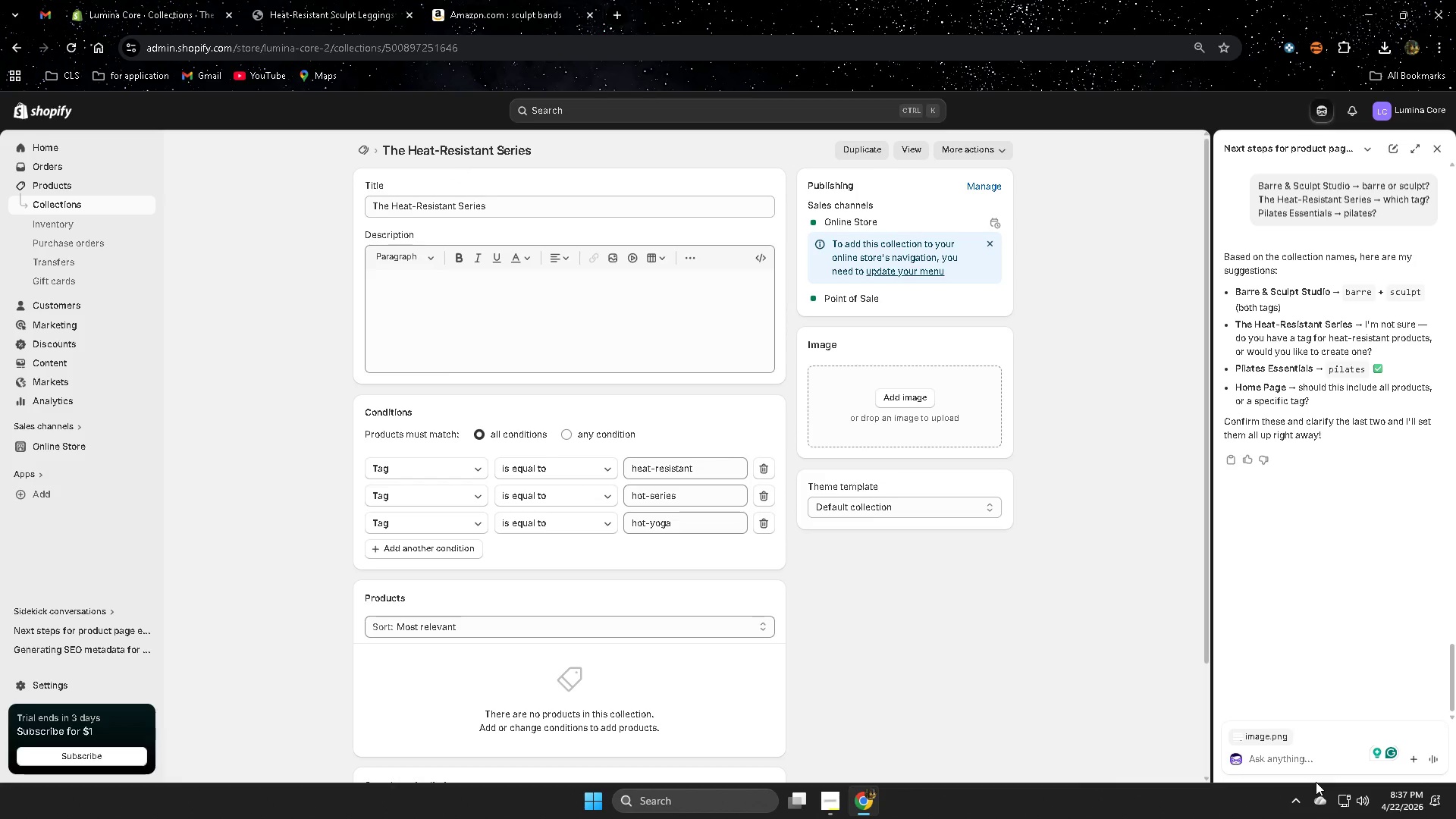 
type(this)
 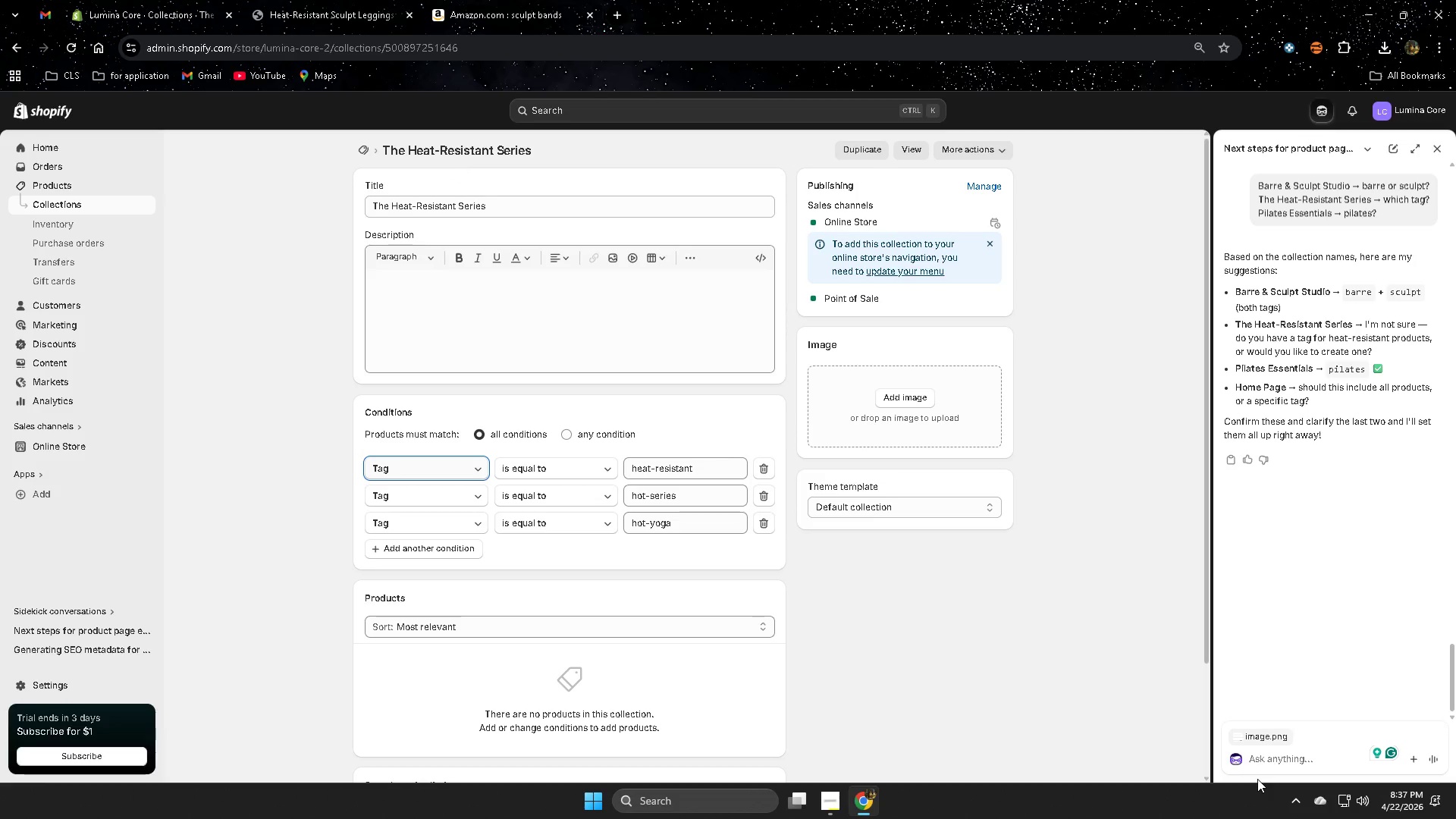 
left_click([1276, 761])
 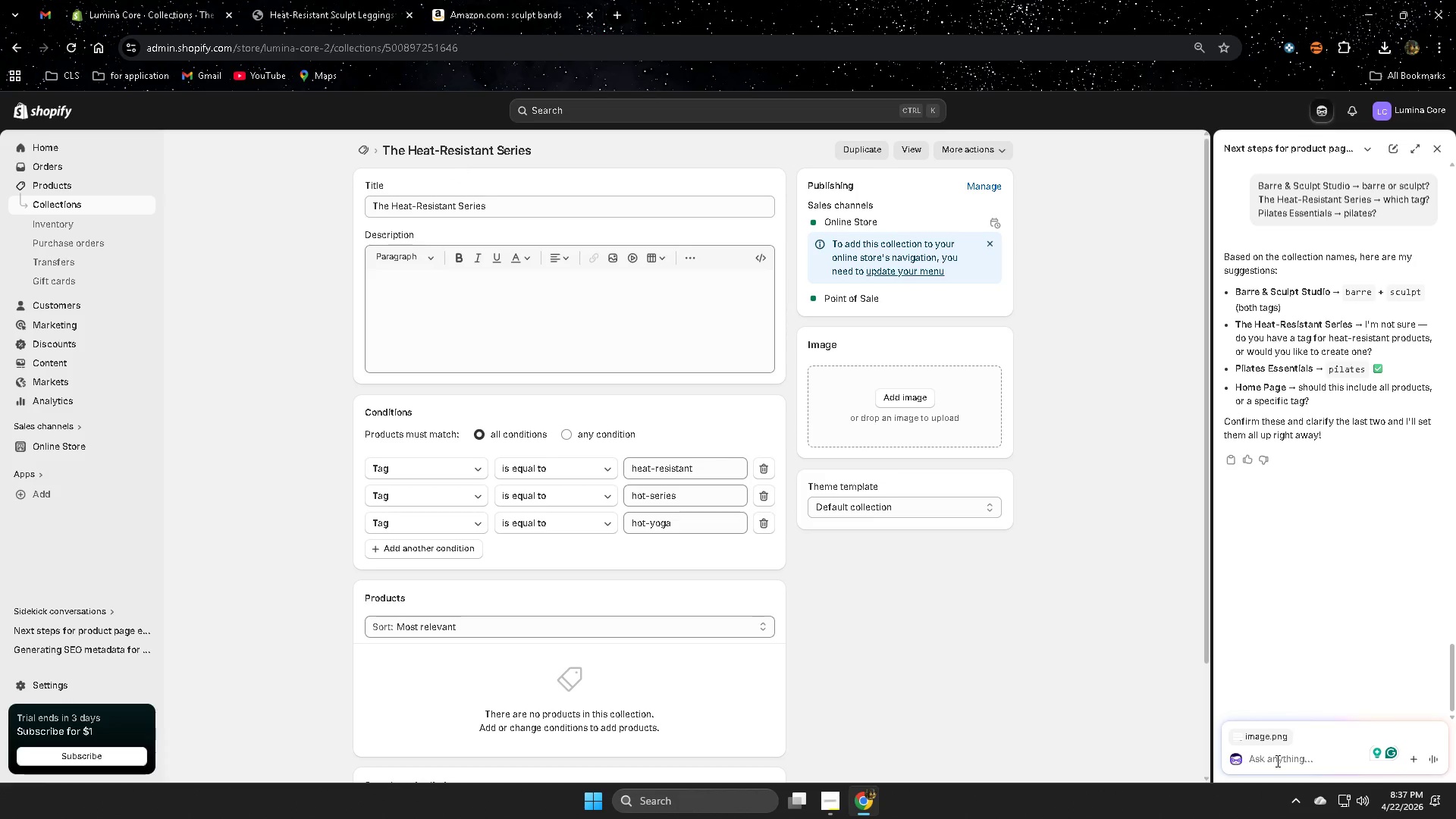 
type(this)
 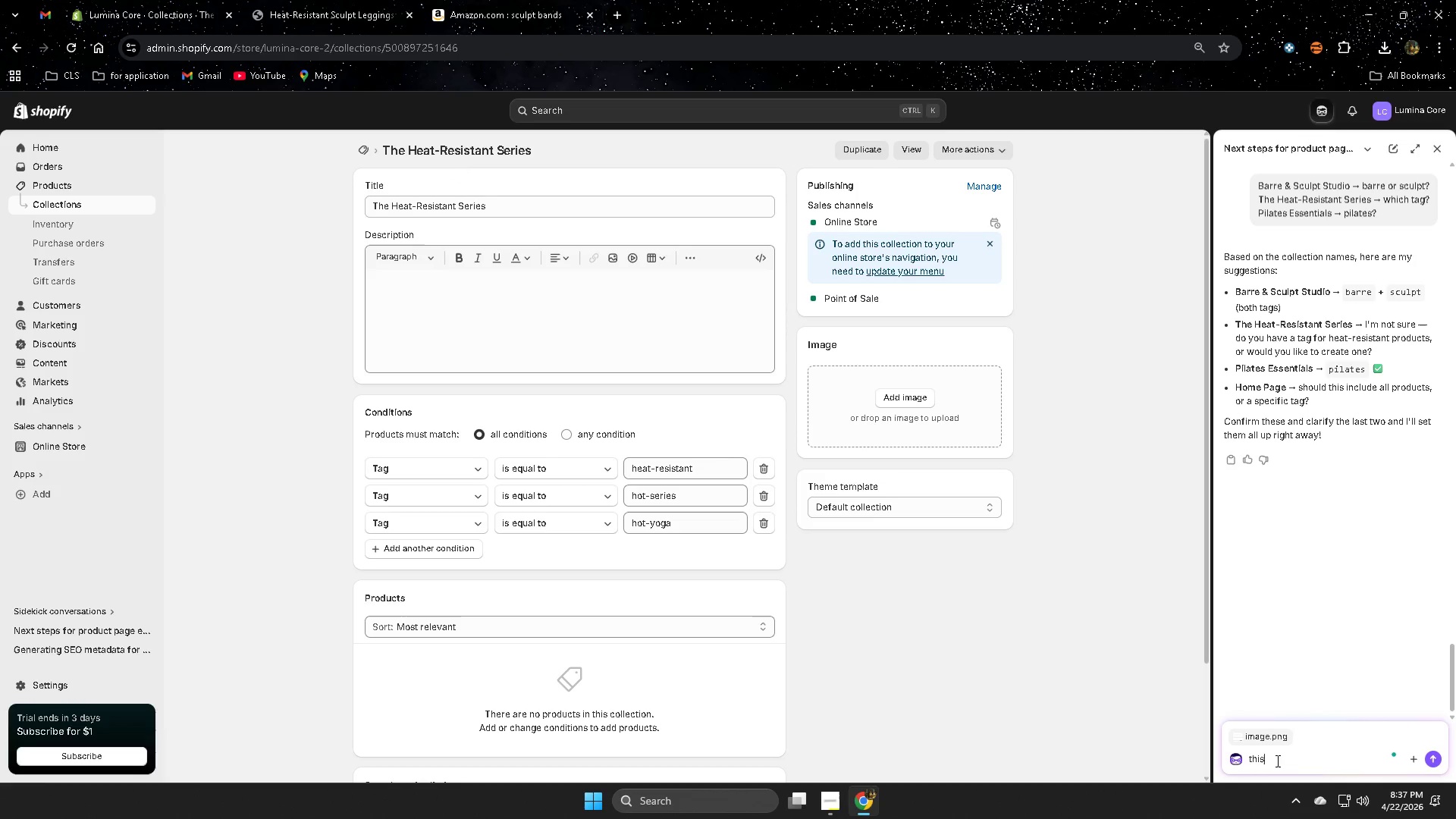 
key(Enter)
 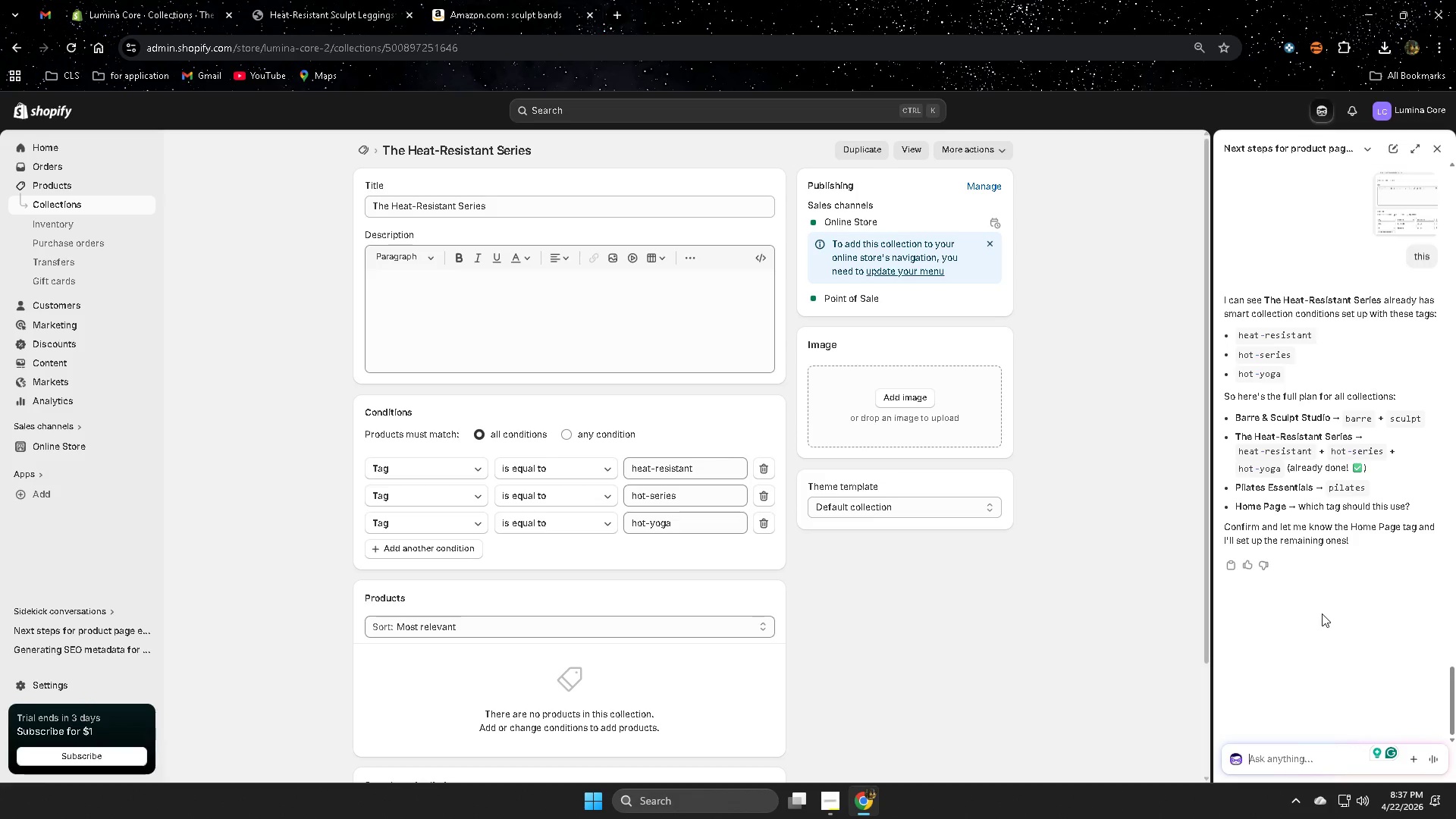 
wait(14.55)
 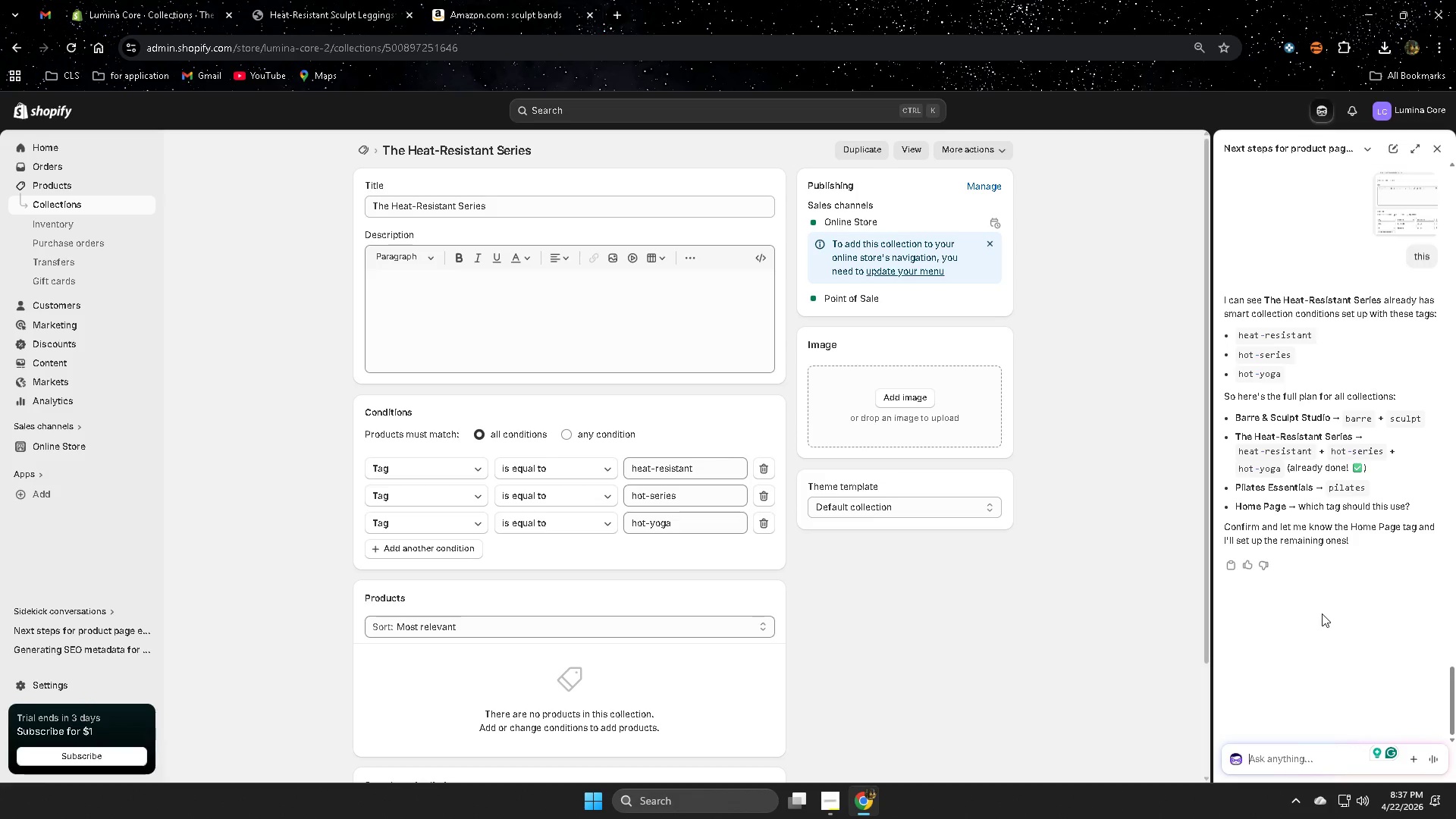 
type(leave the home page)
 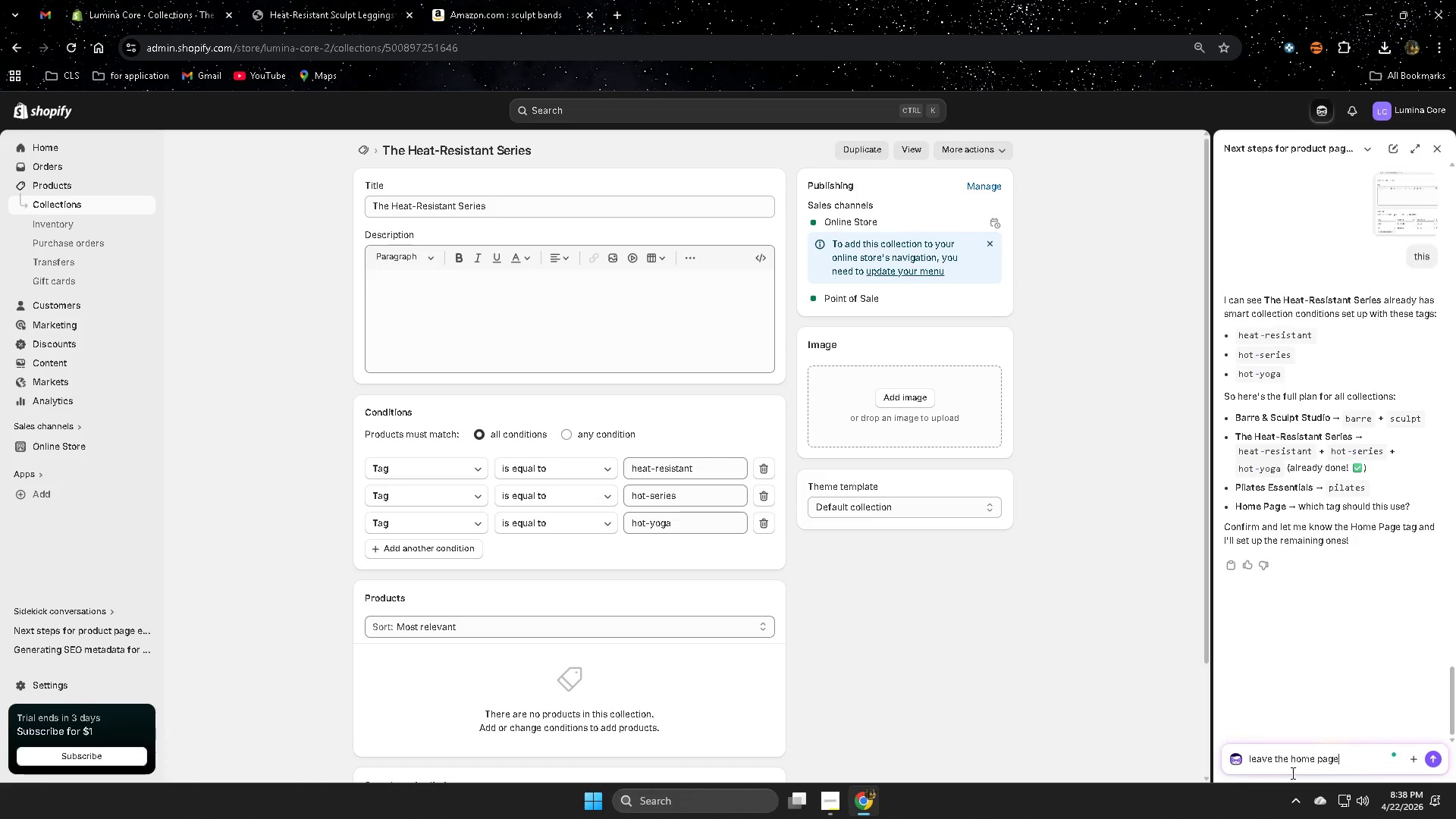 
key(Enter)
 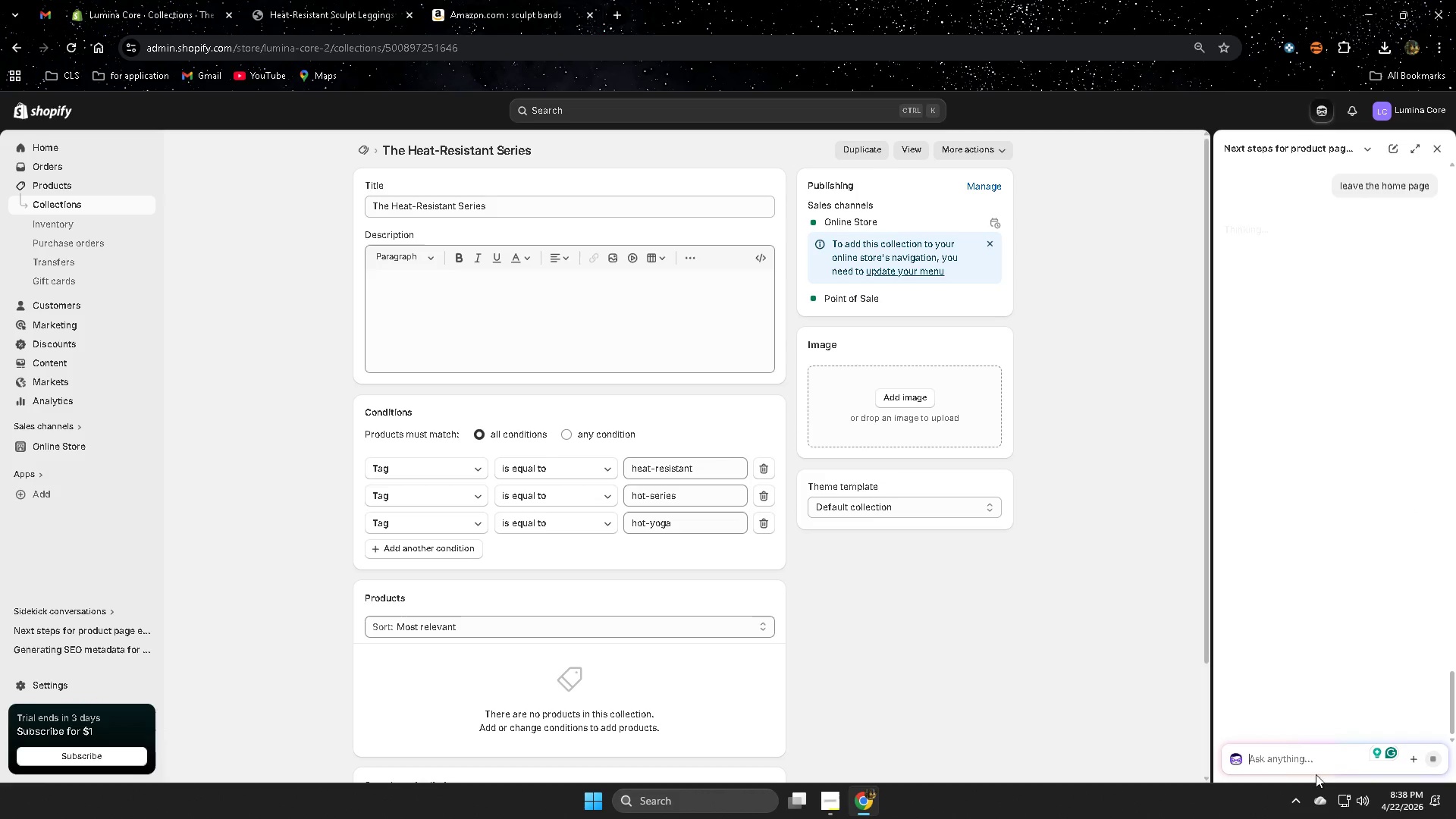 
wait(8.24)
 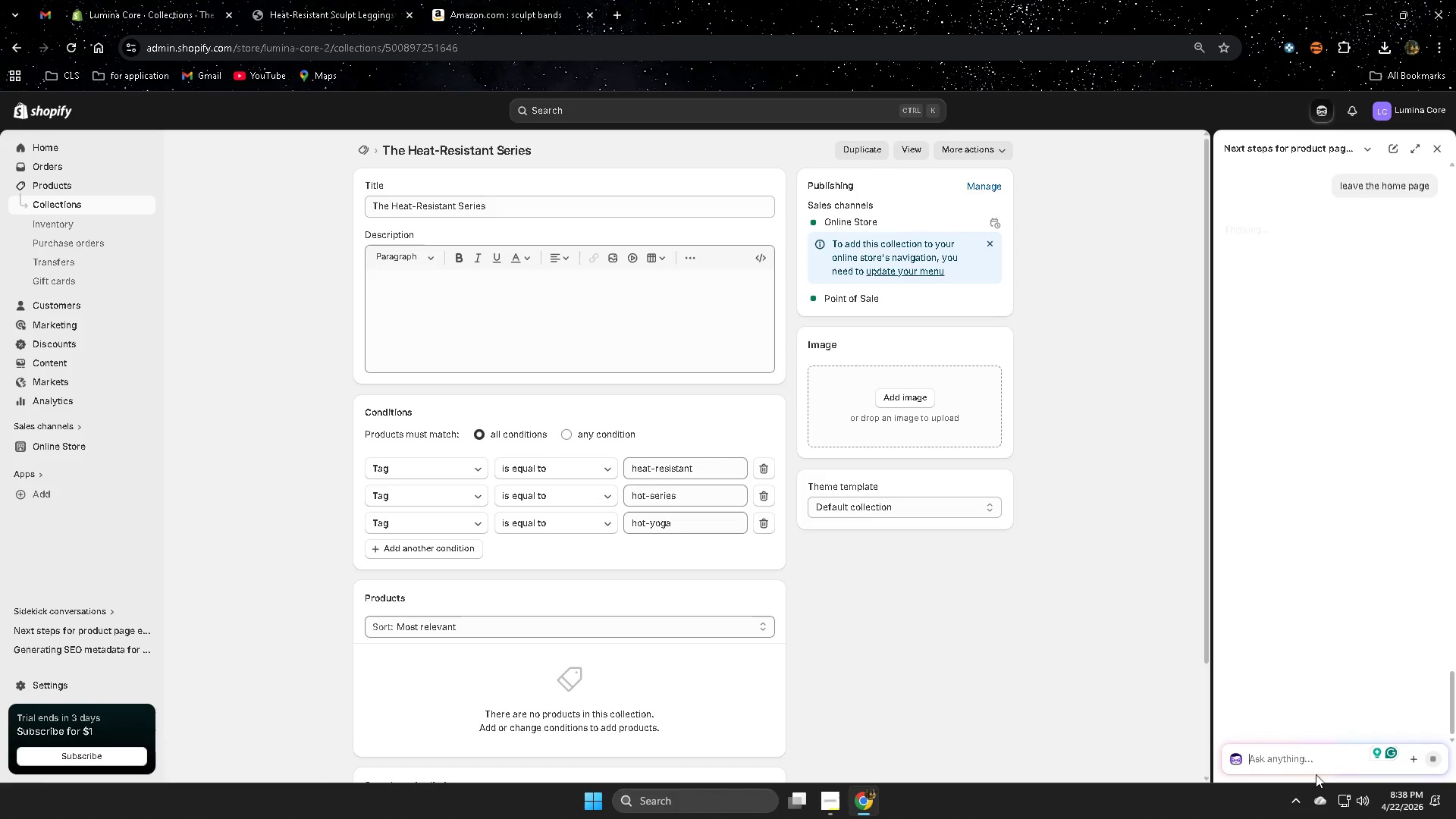 
left_click([827, 744])